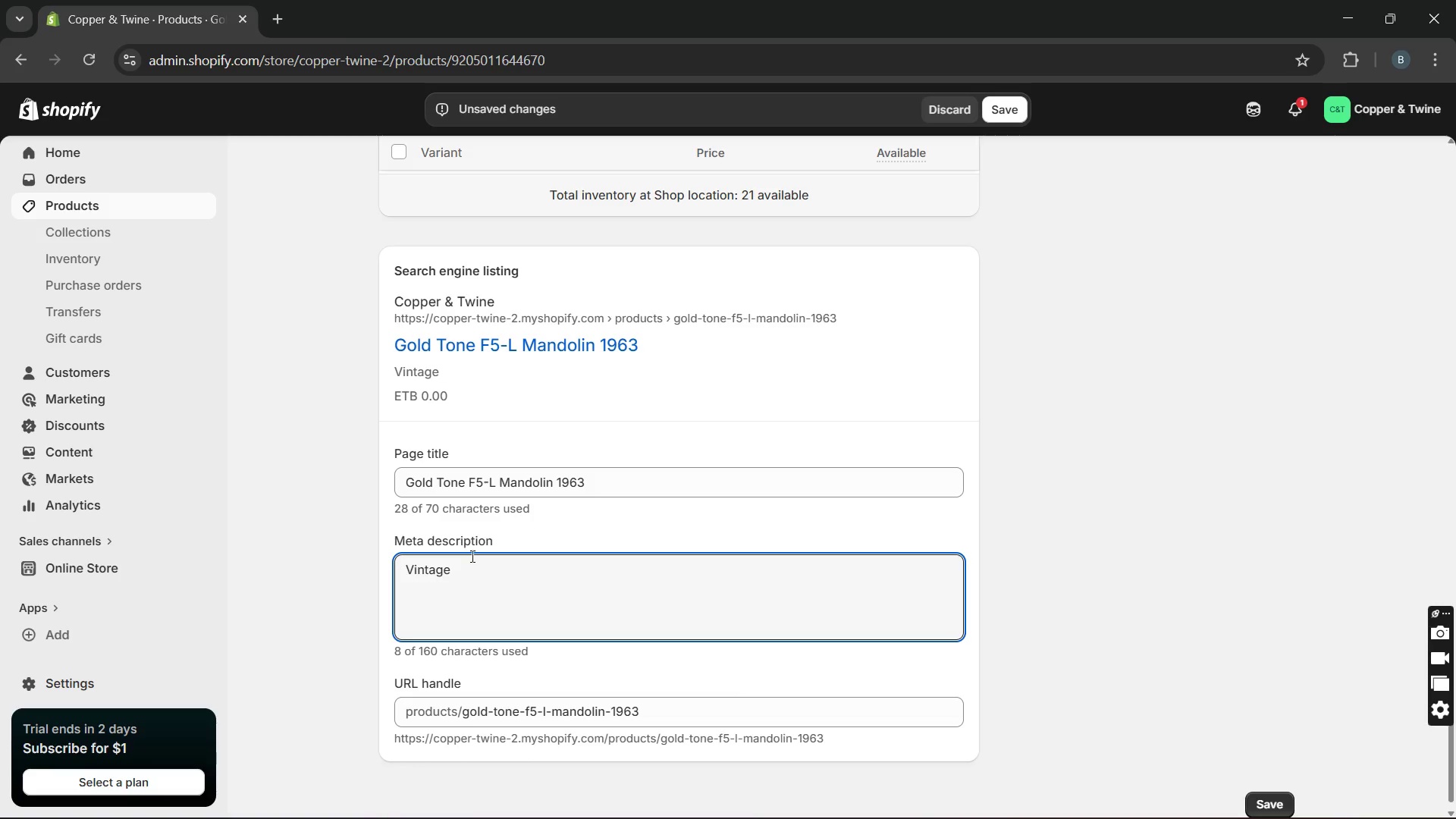 
key(Control+V)
 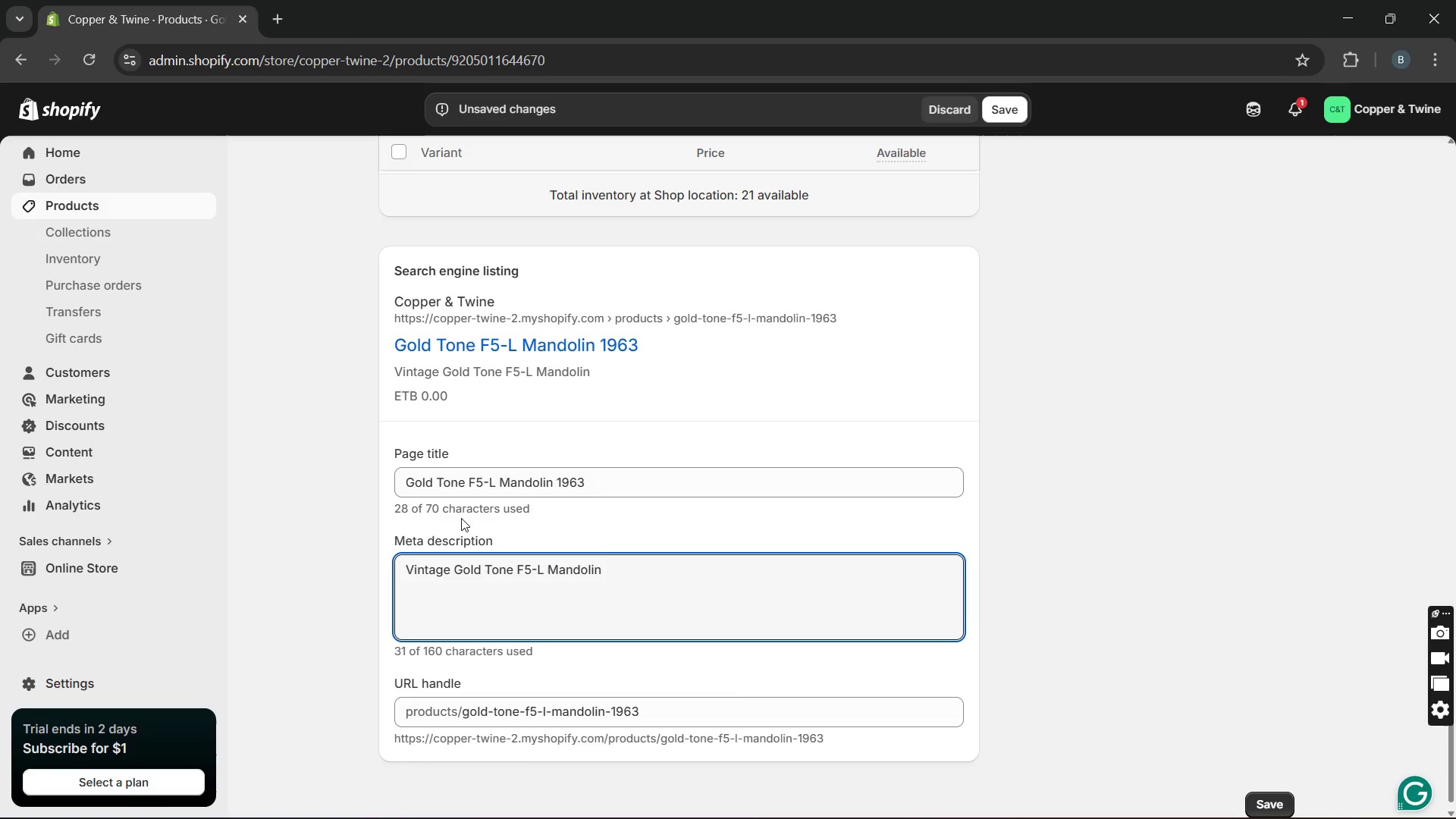 
key(Control+Space)
 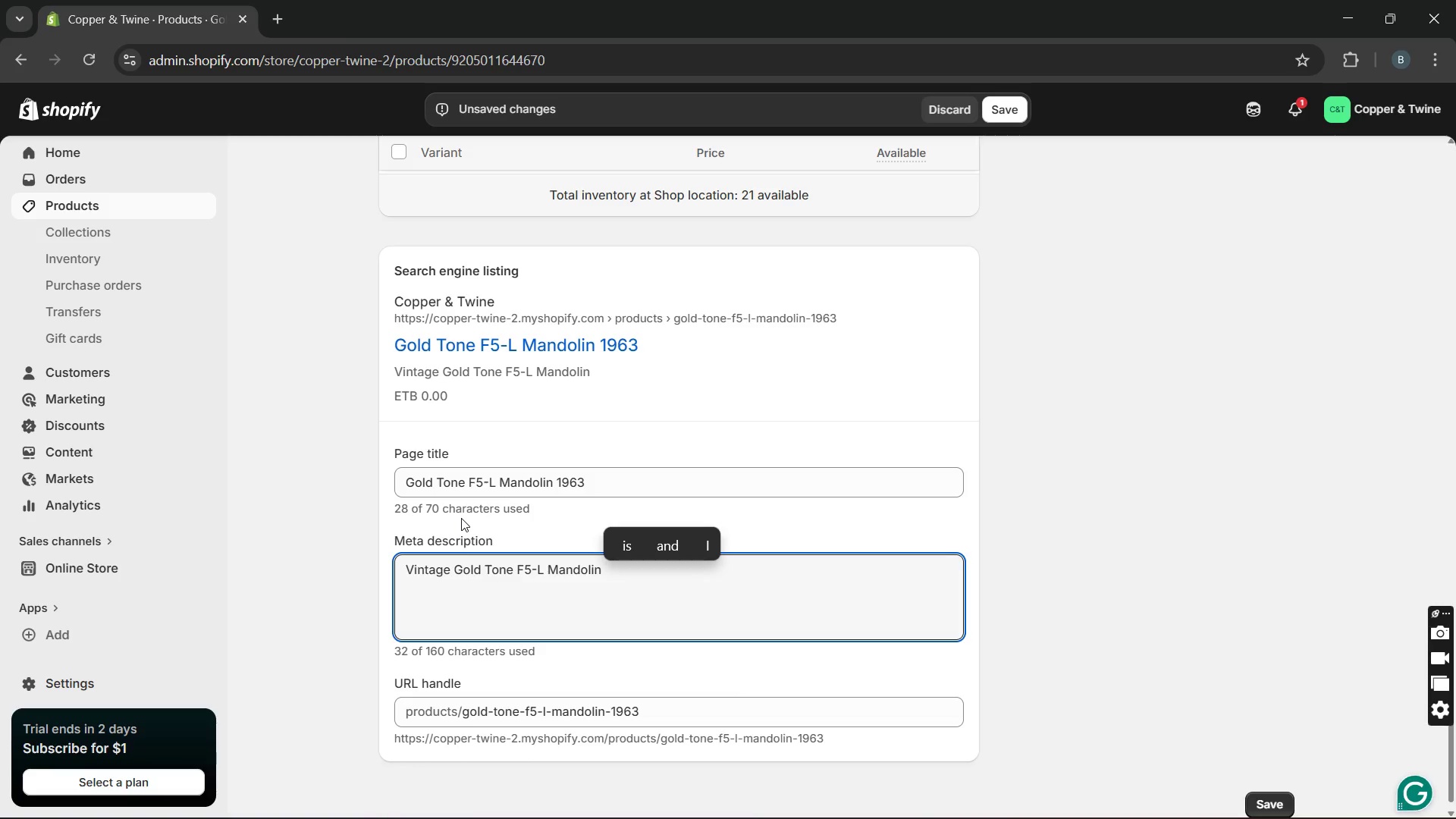 
key(Control+W)
 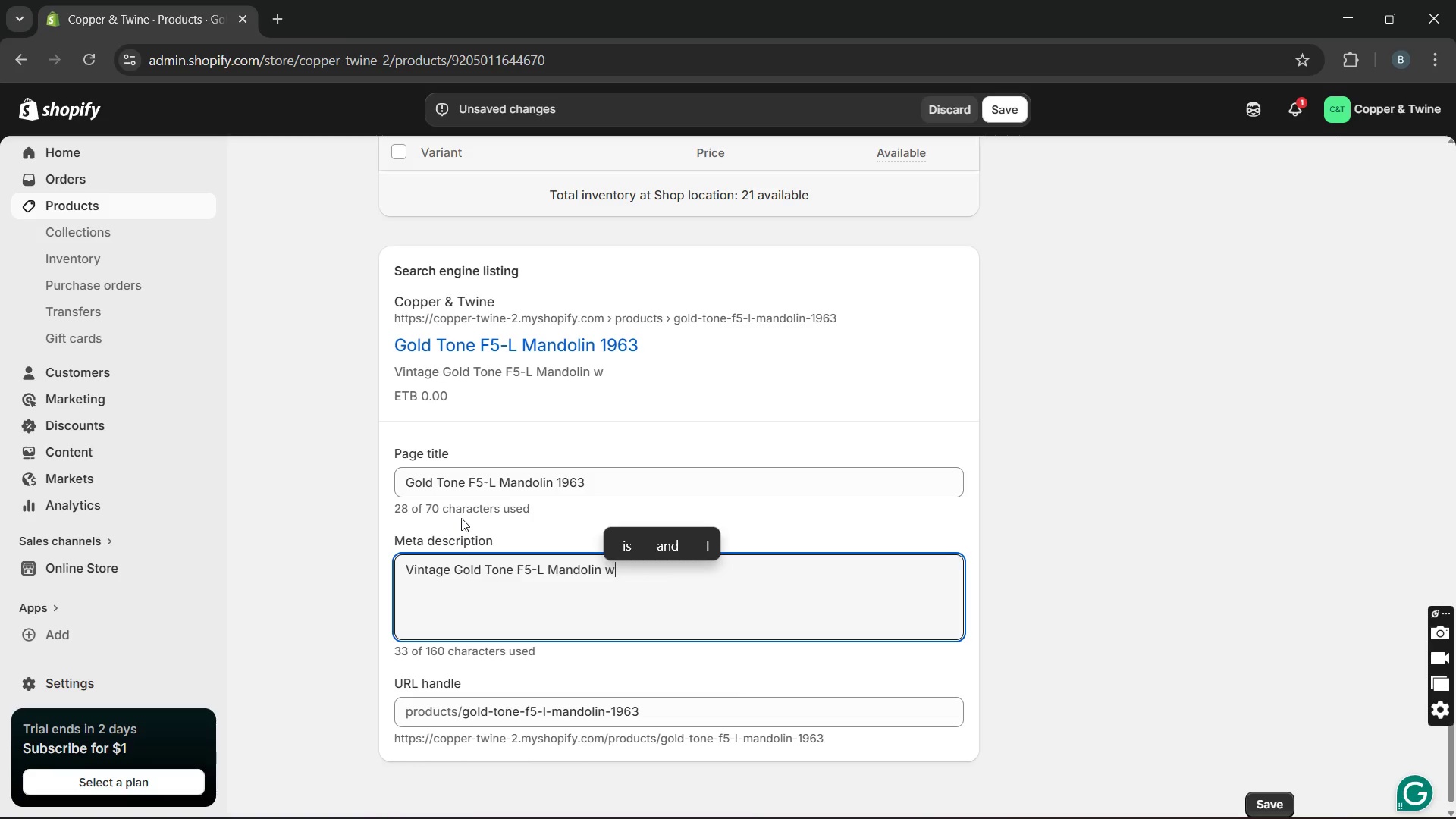 
key(Control+I)
 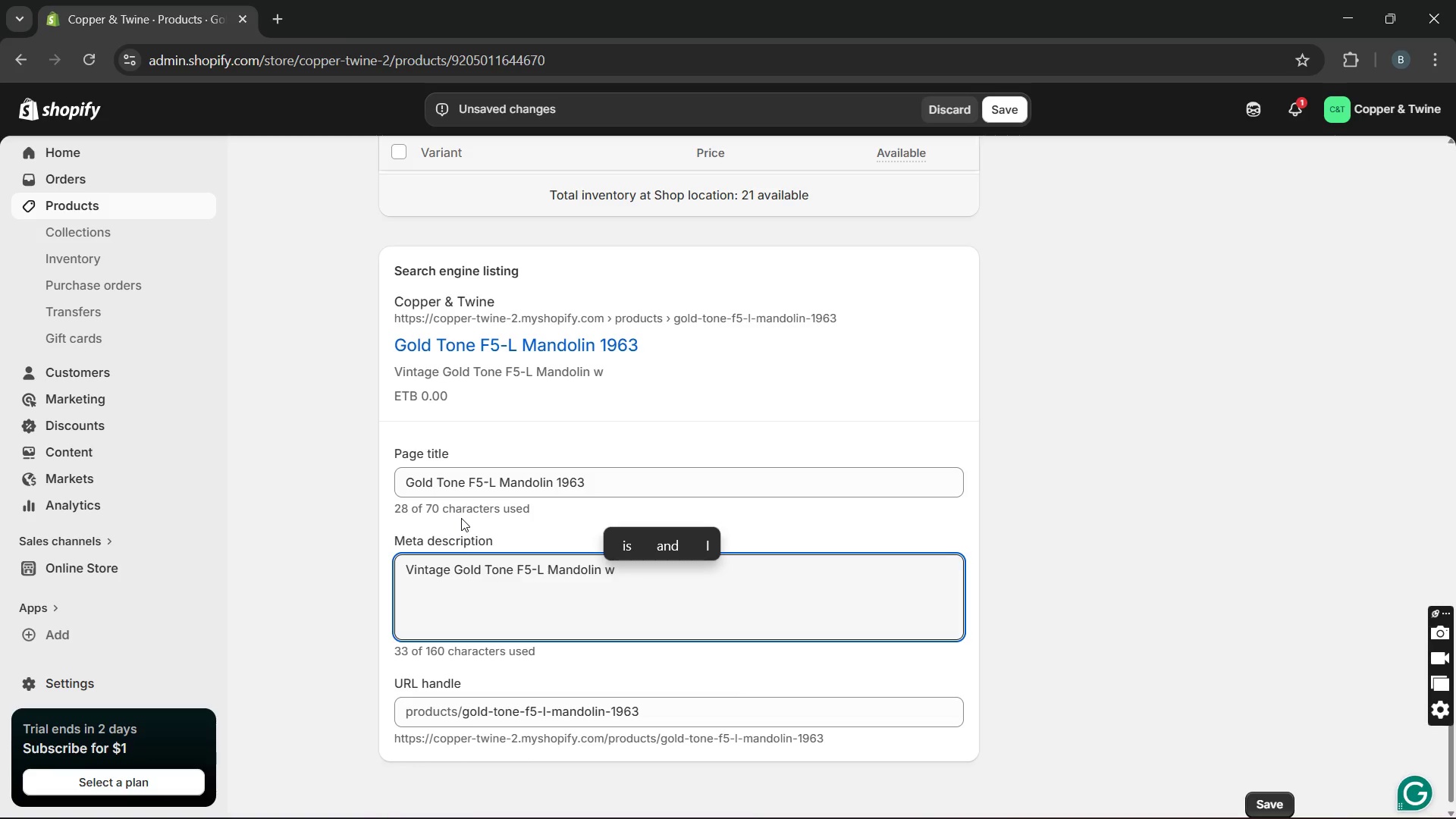 
key(Control+T)
 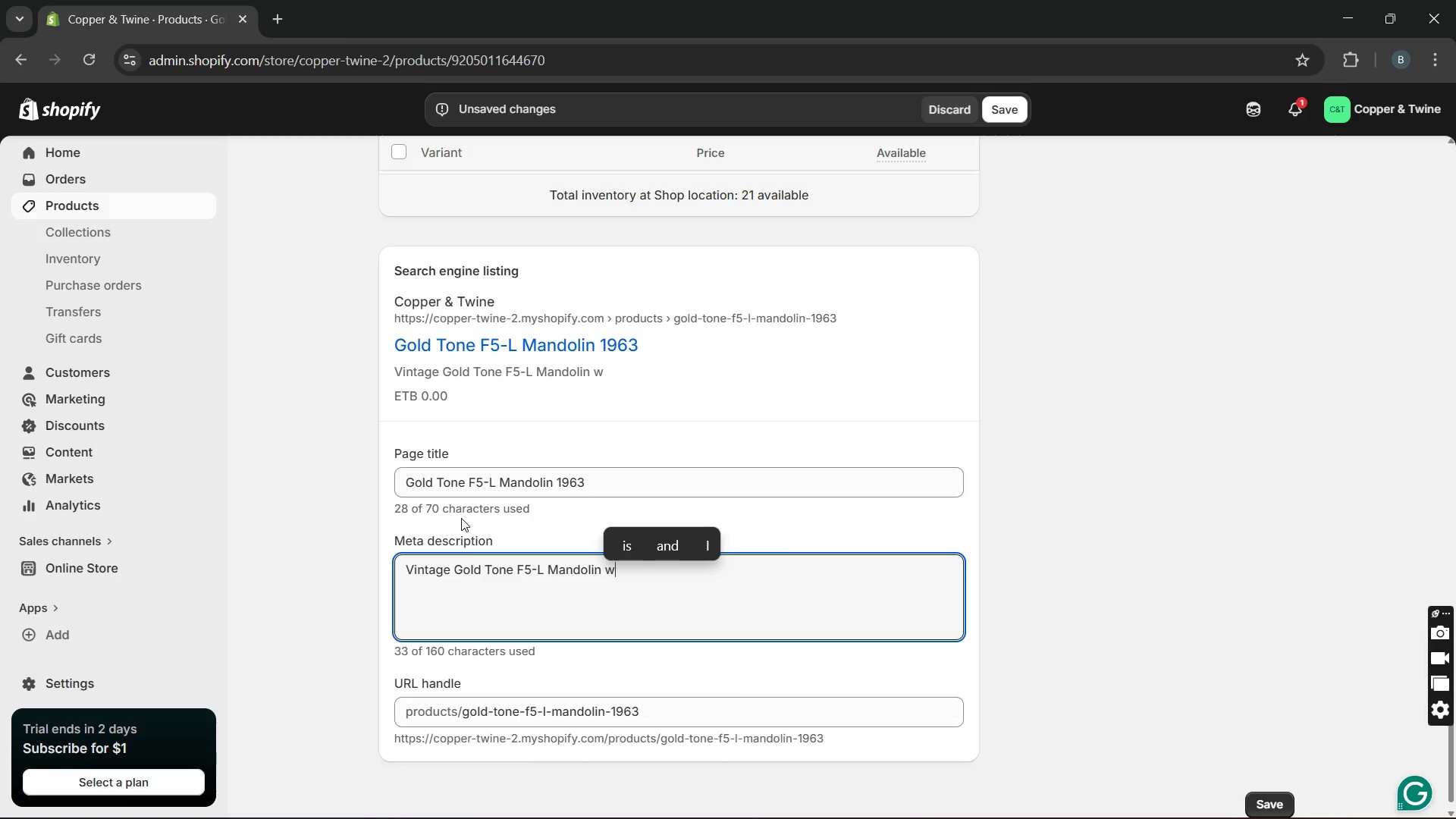 
key(Control+H)
 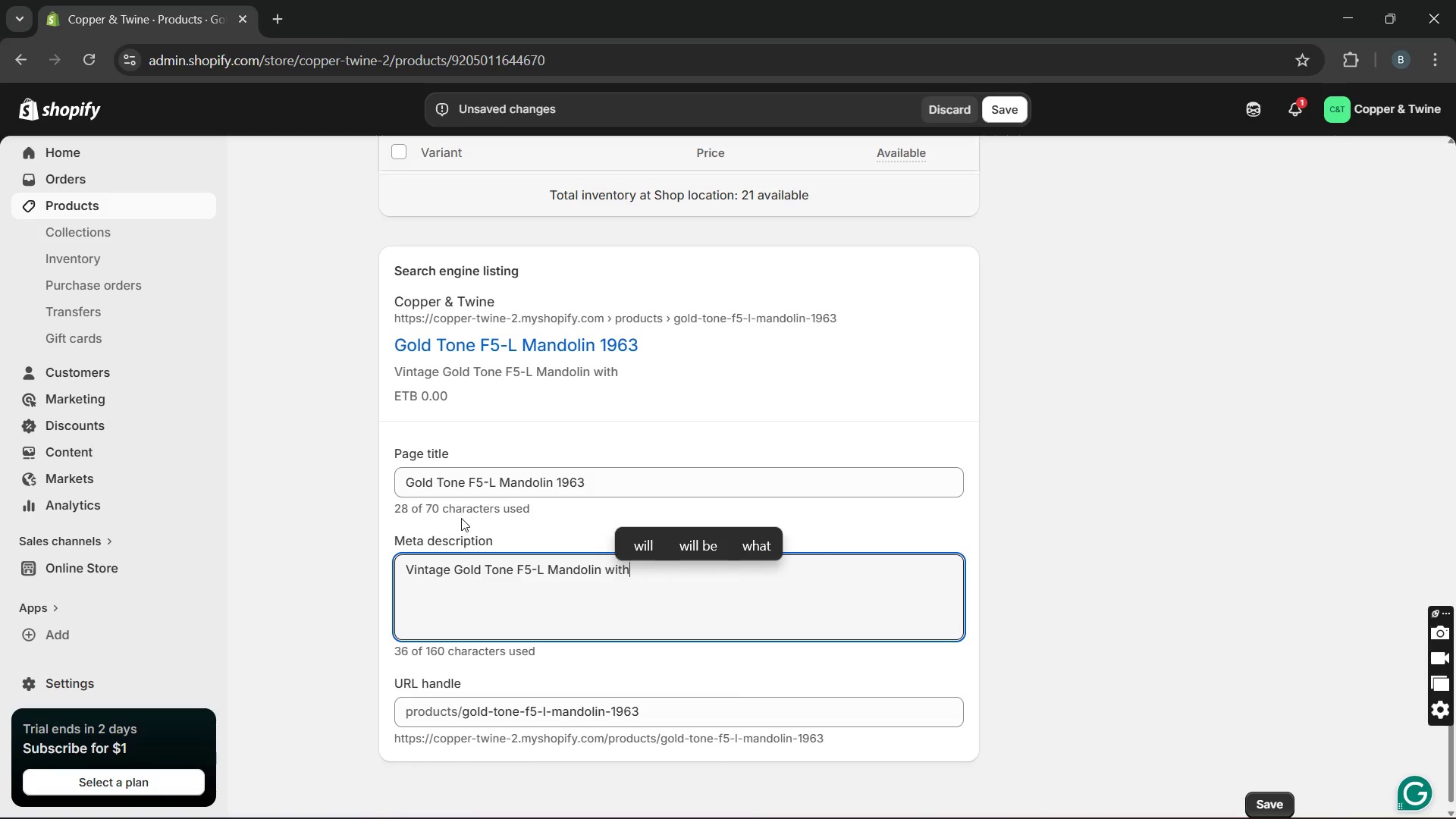 
key(Control+Space)
 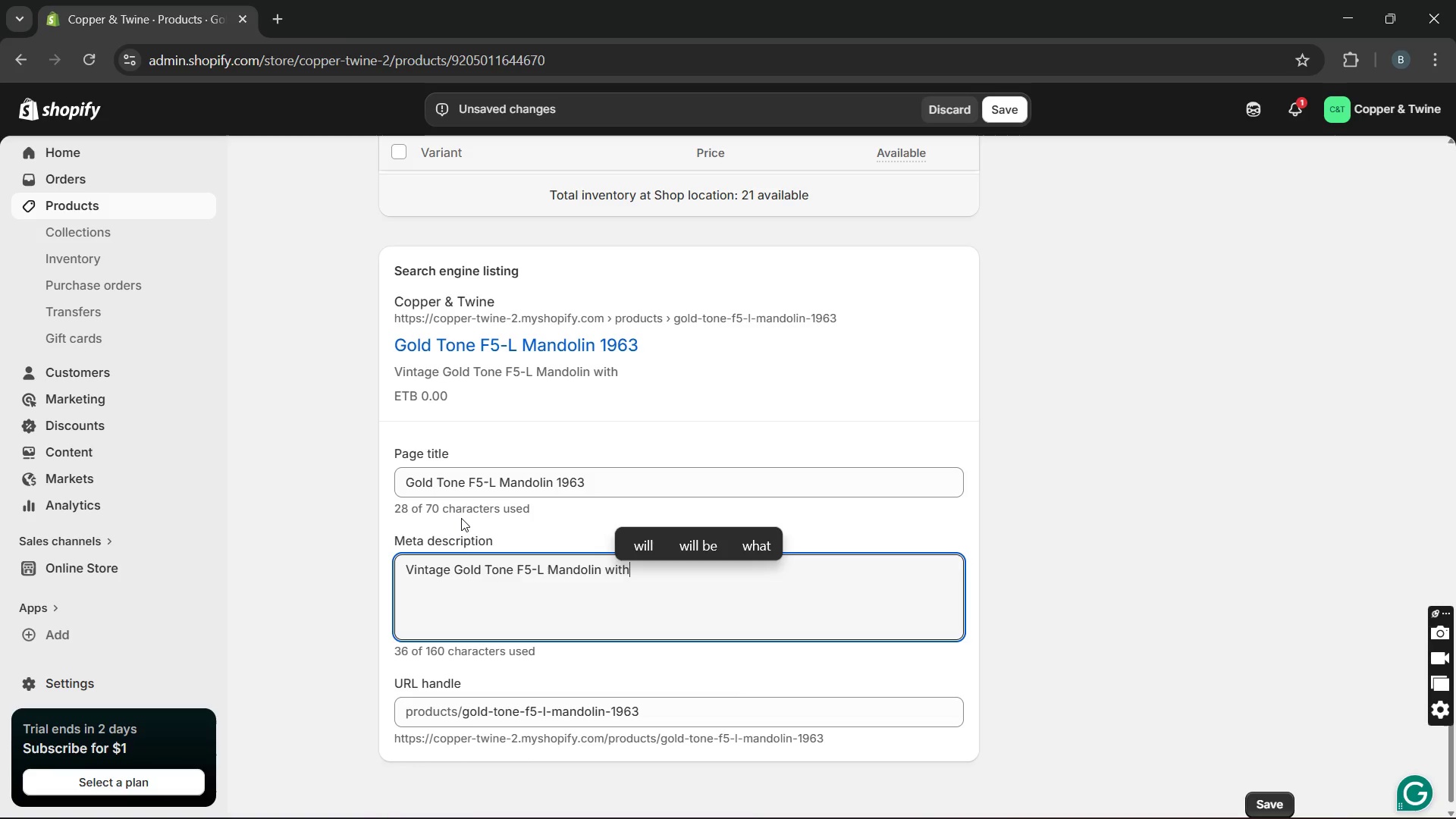 
key(Control+F)
 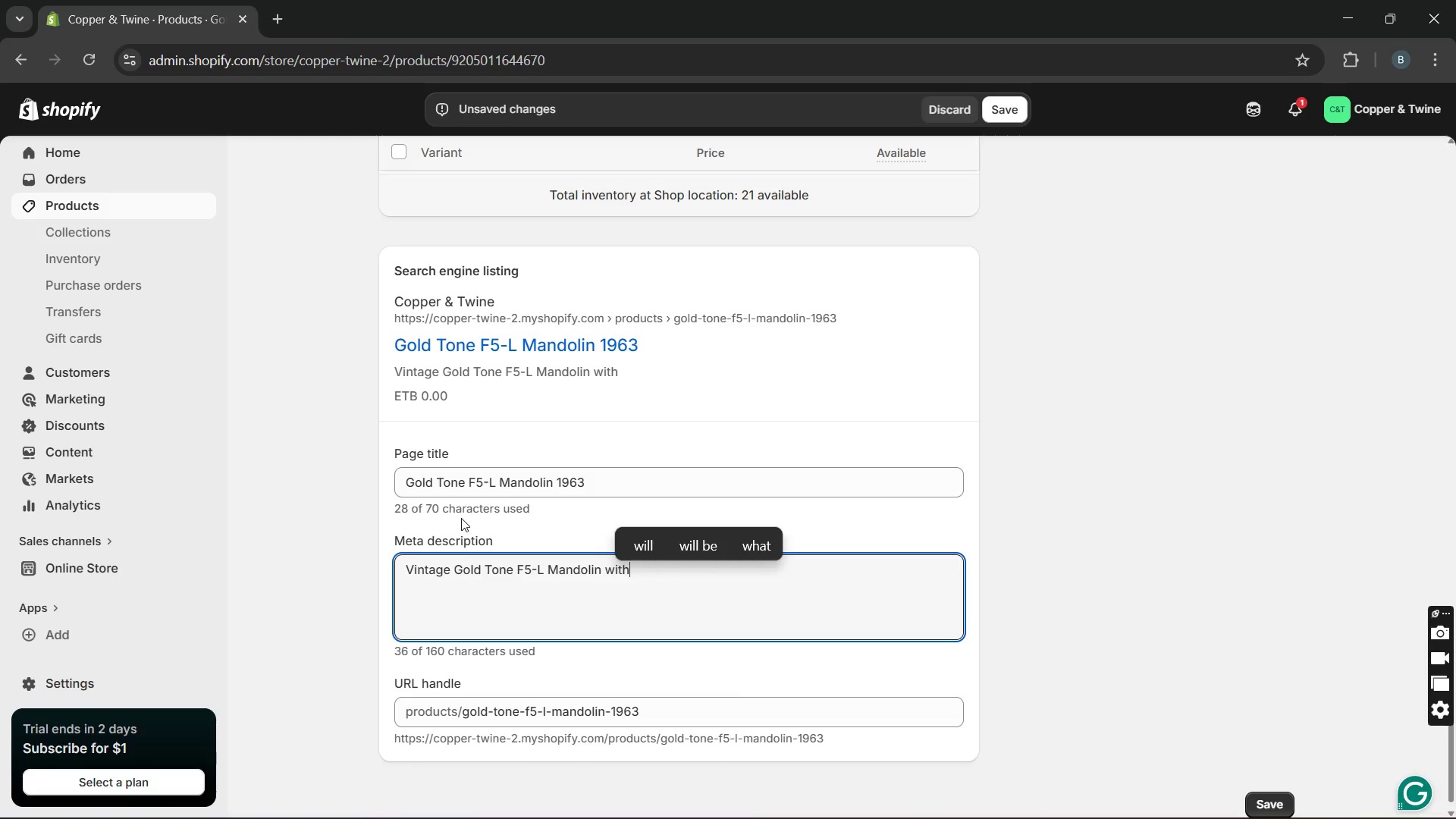 
key(Control+L)
 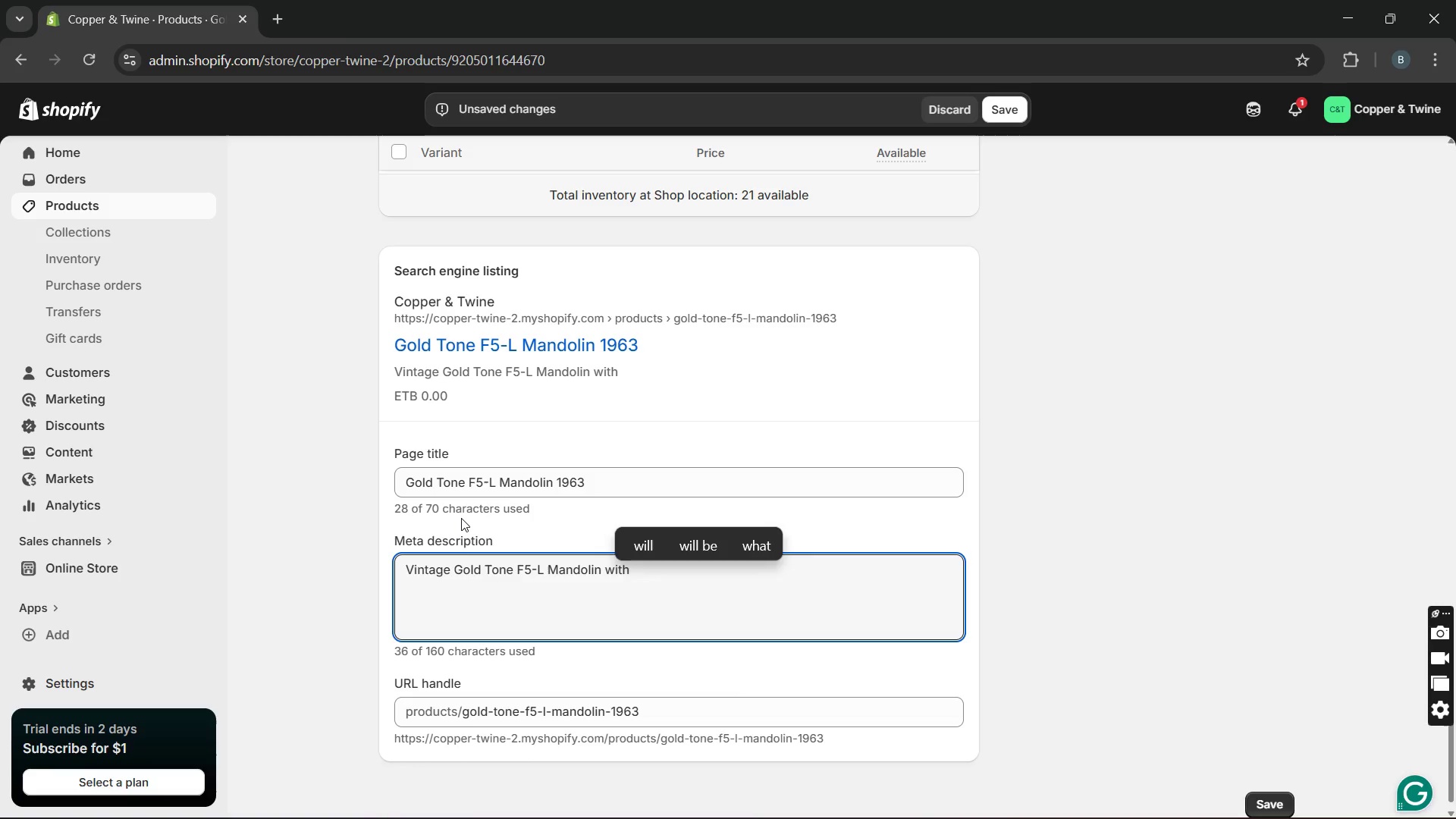 
key(Control+A)
 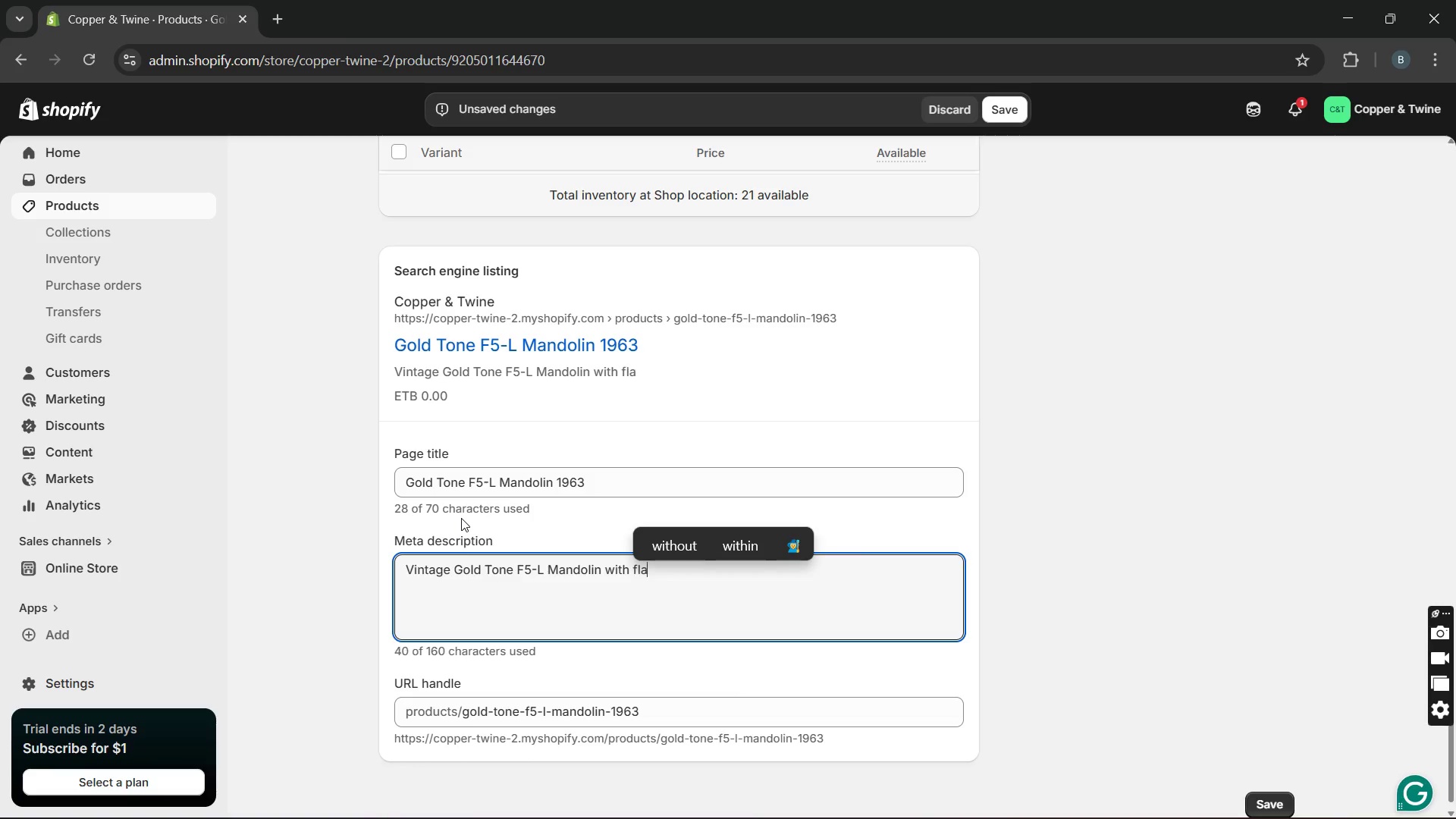 
key(Control+M)
 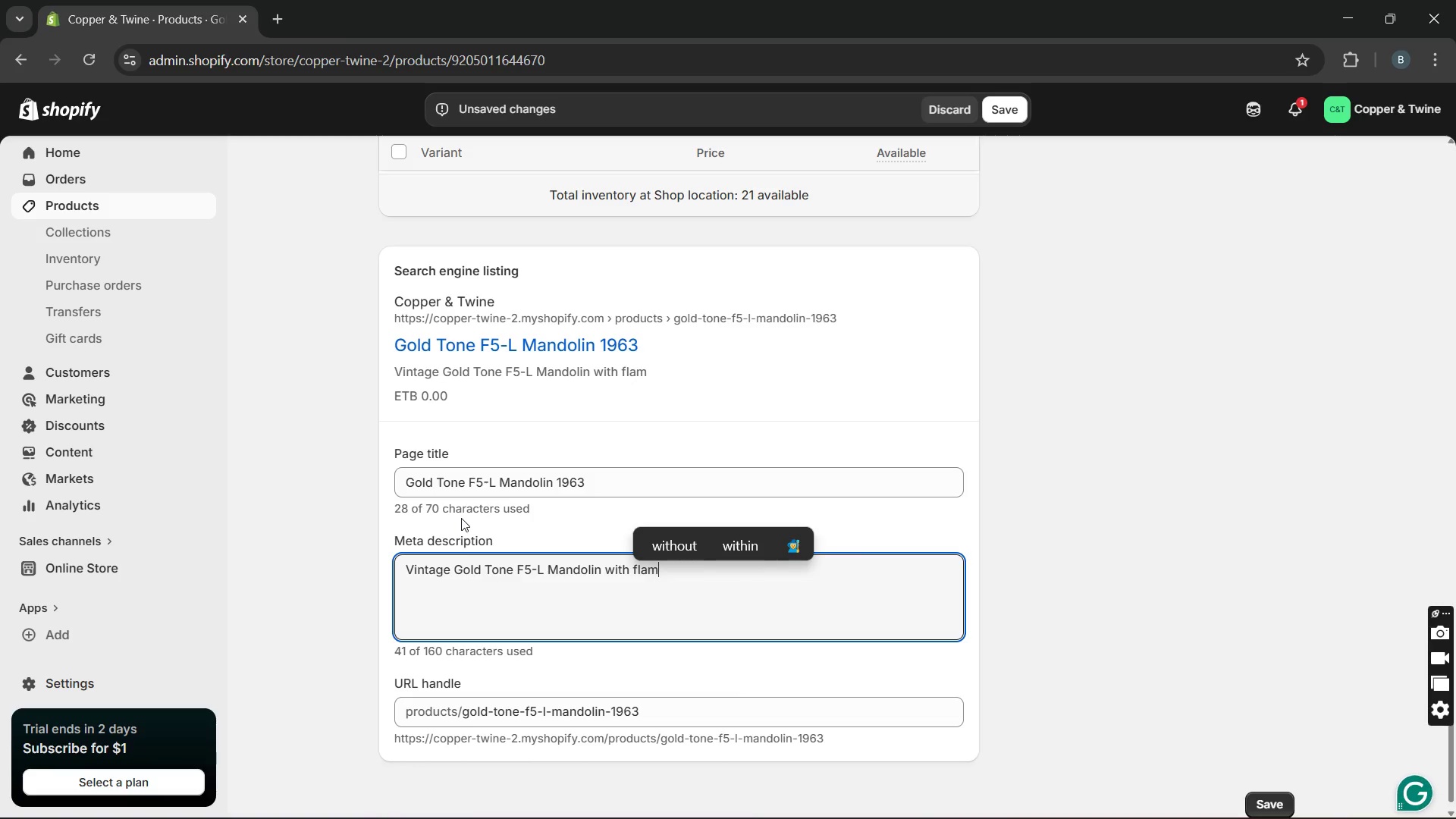 
key(Control+E)
 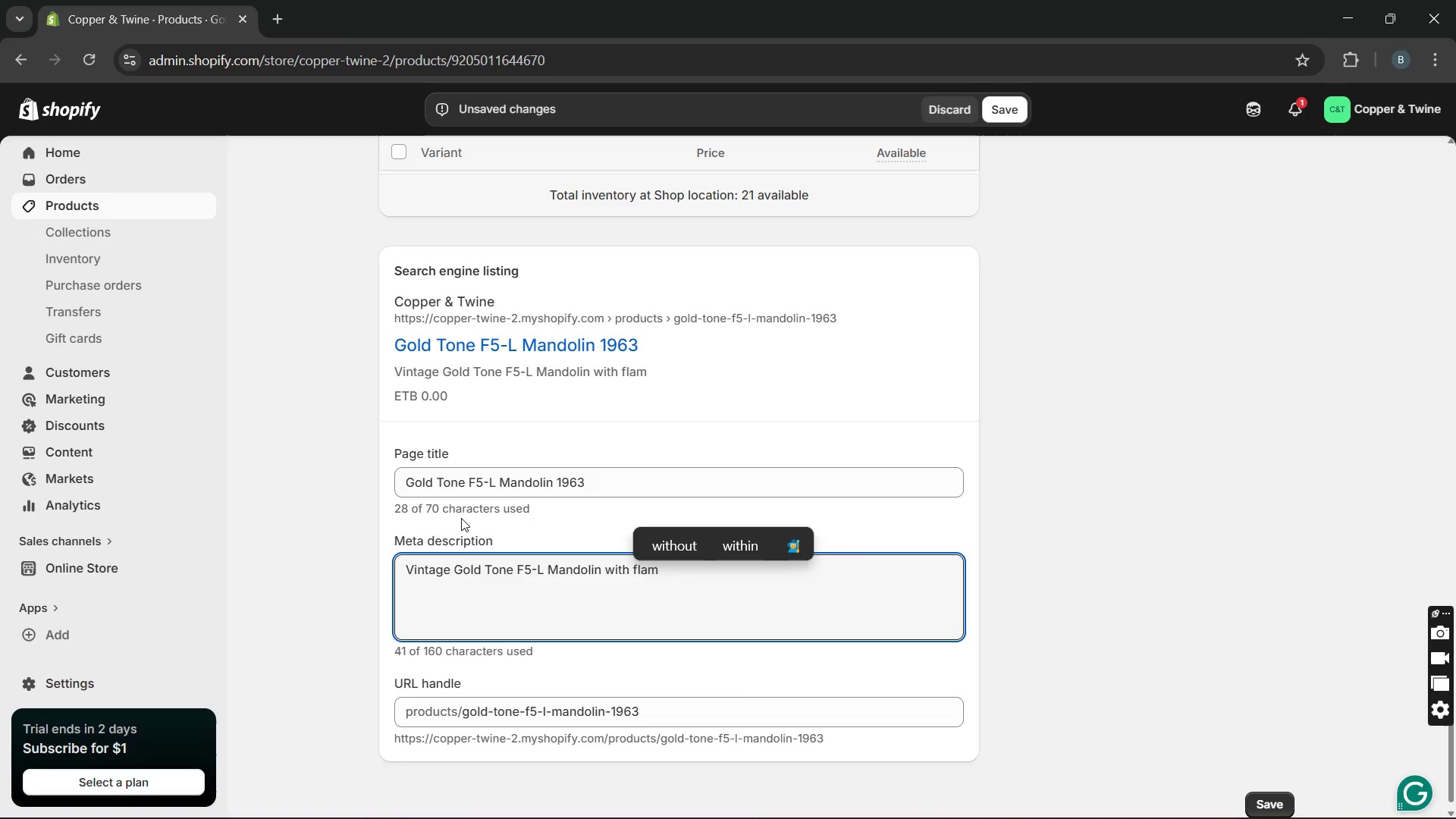 
key(Control+D)
 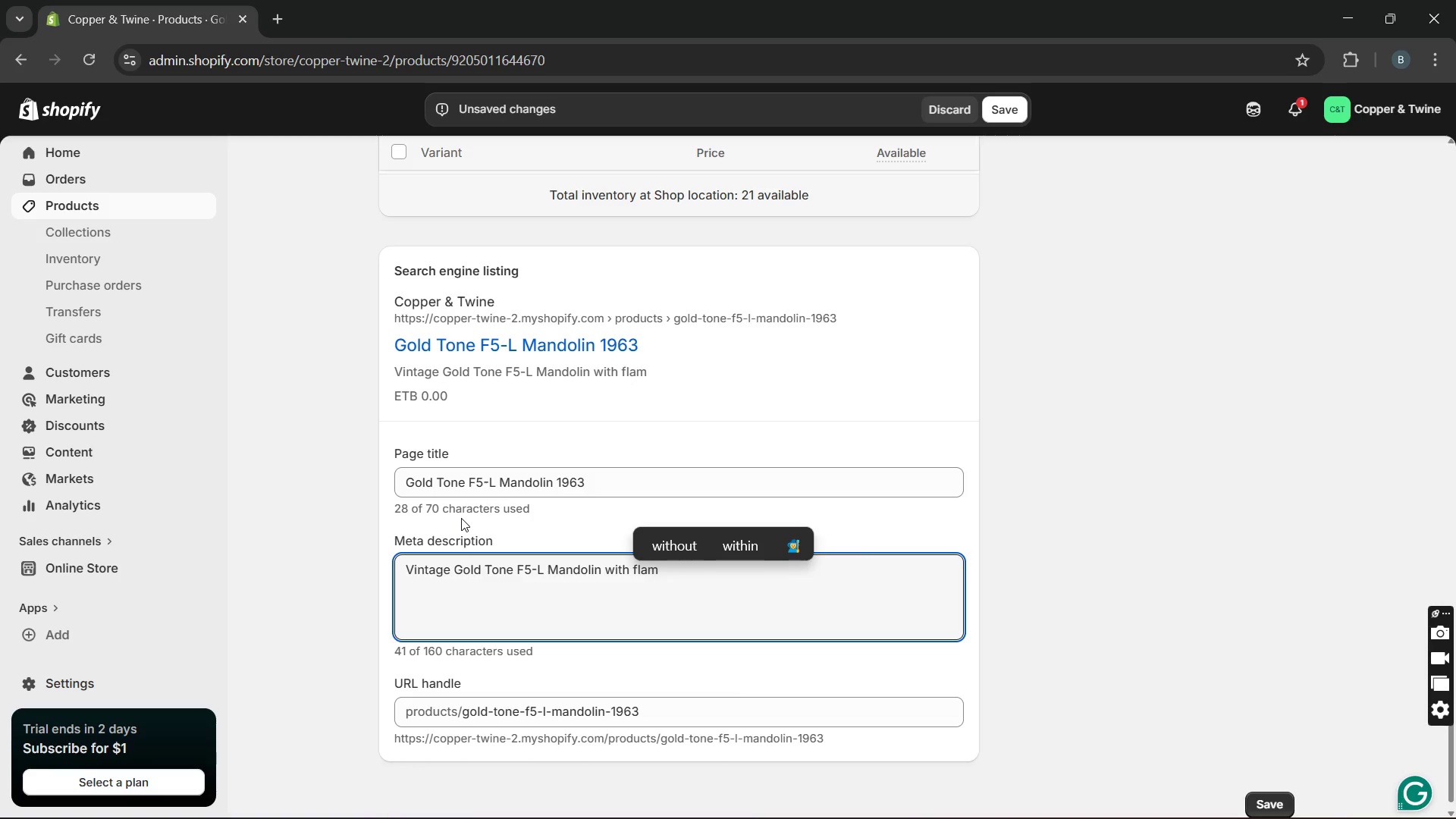 
key(Control+Space)
 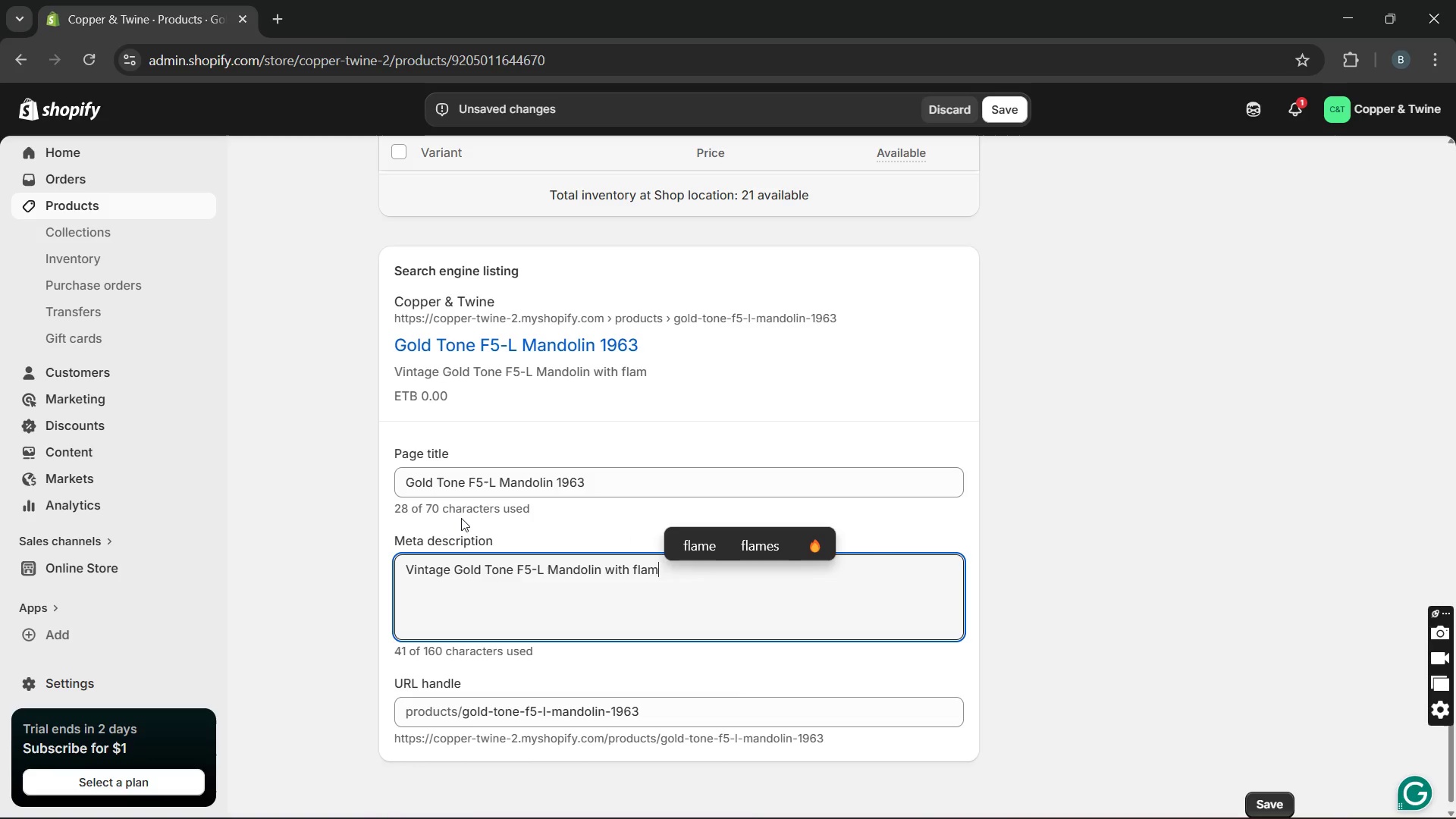 
key(Control+M)
 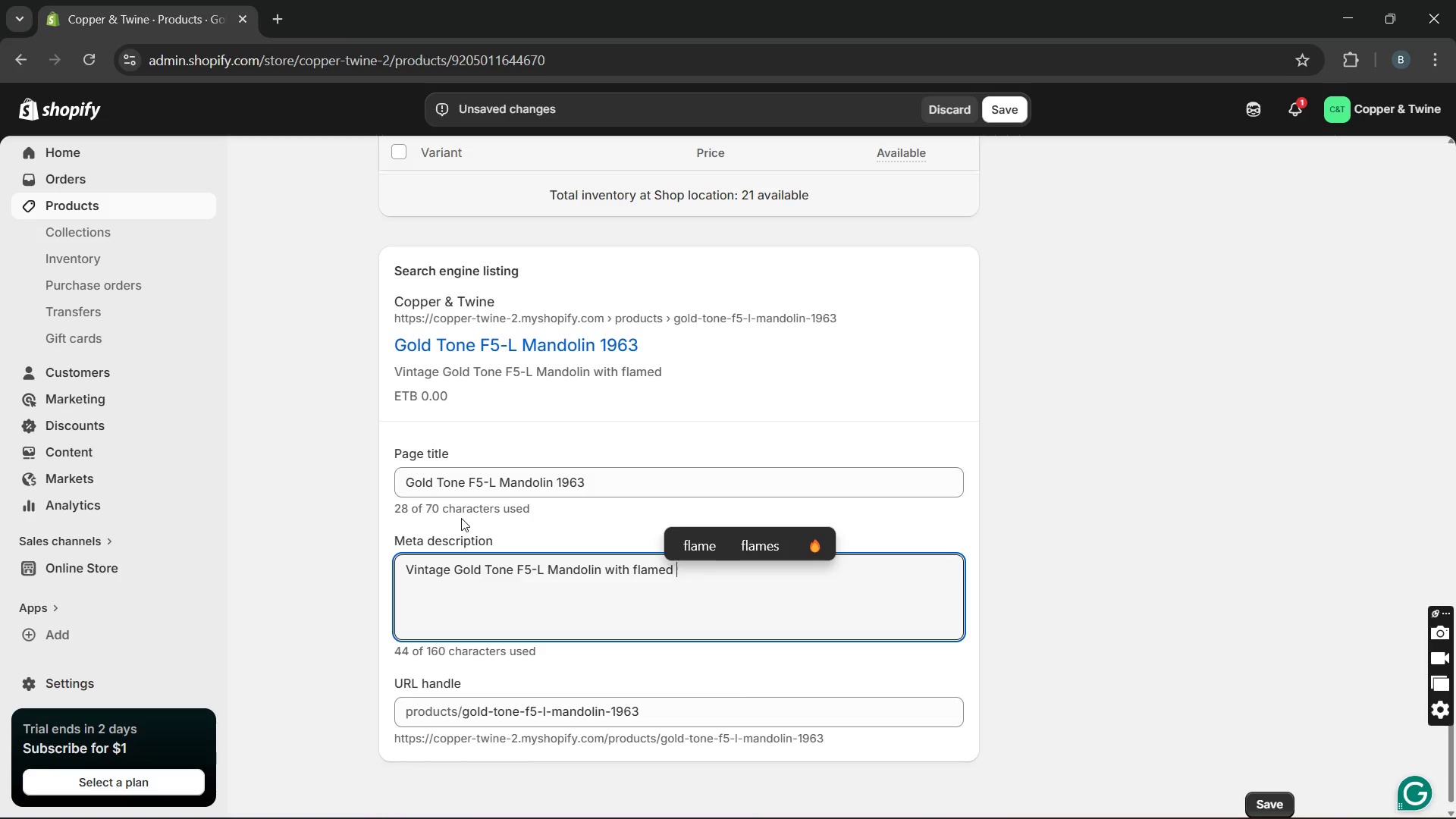 
key(Control+A)
 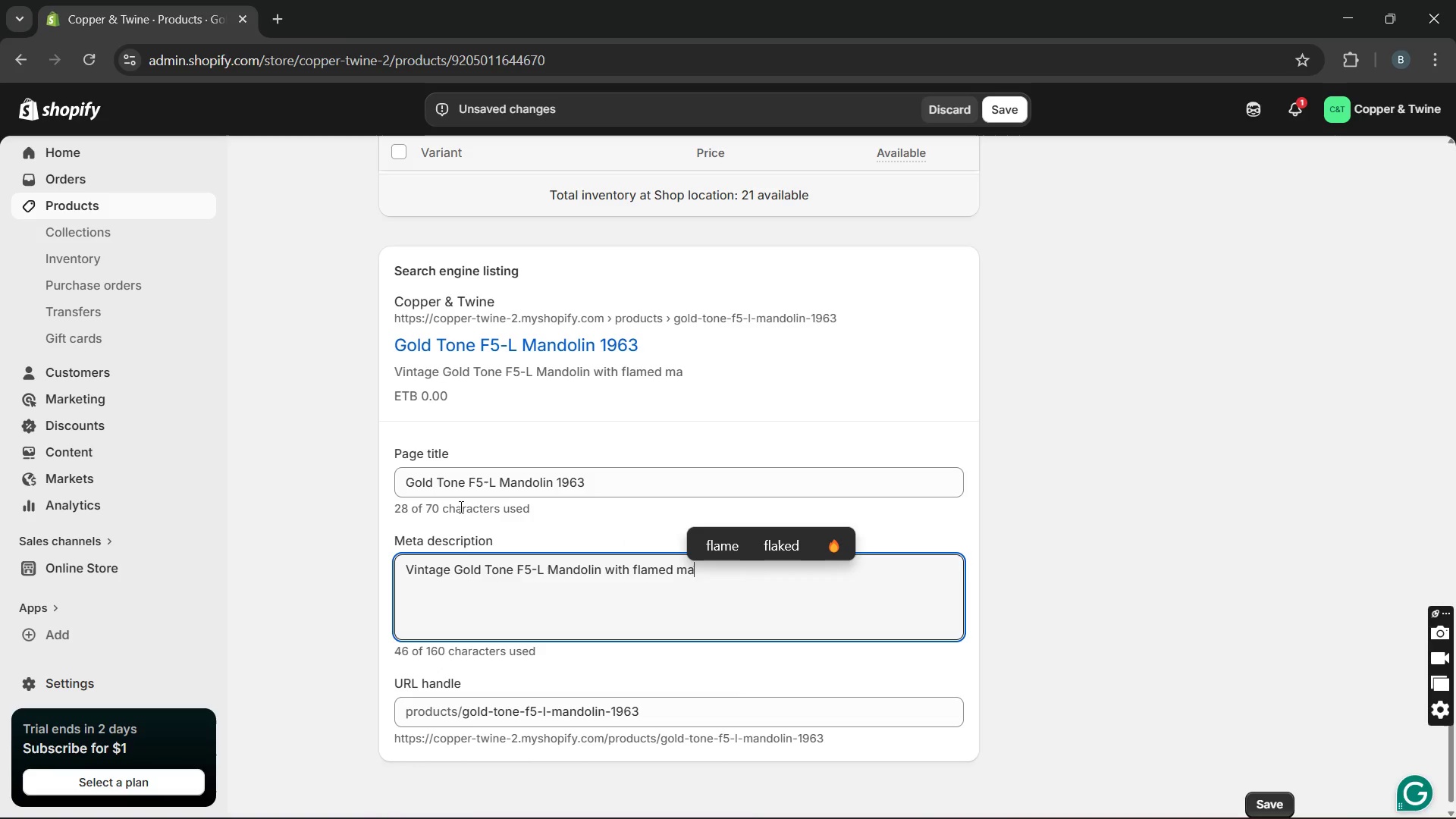 
type(ple )
 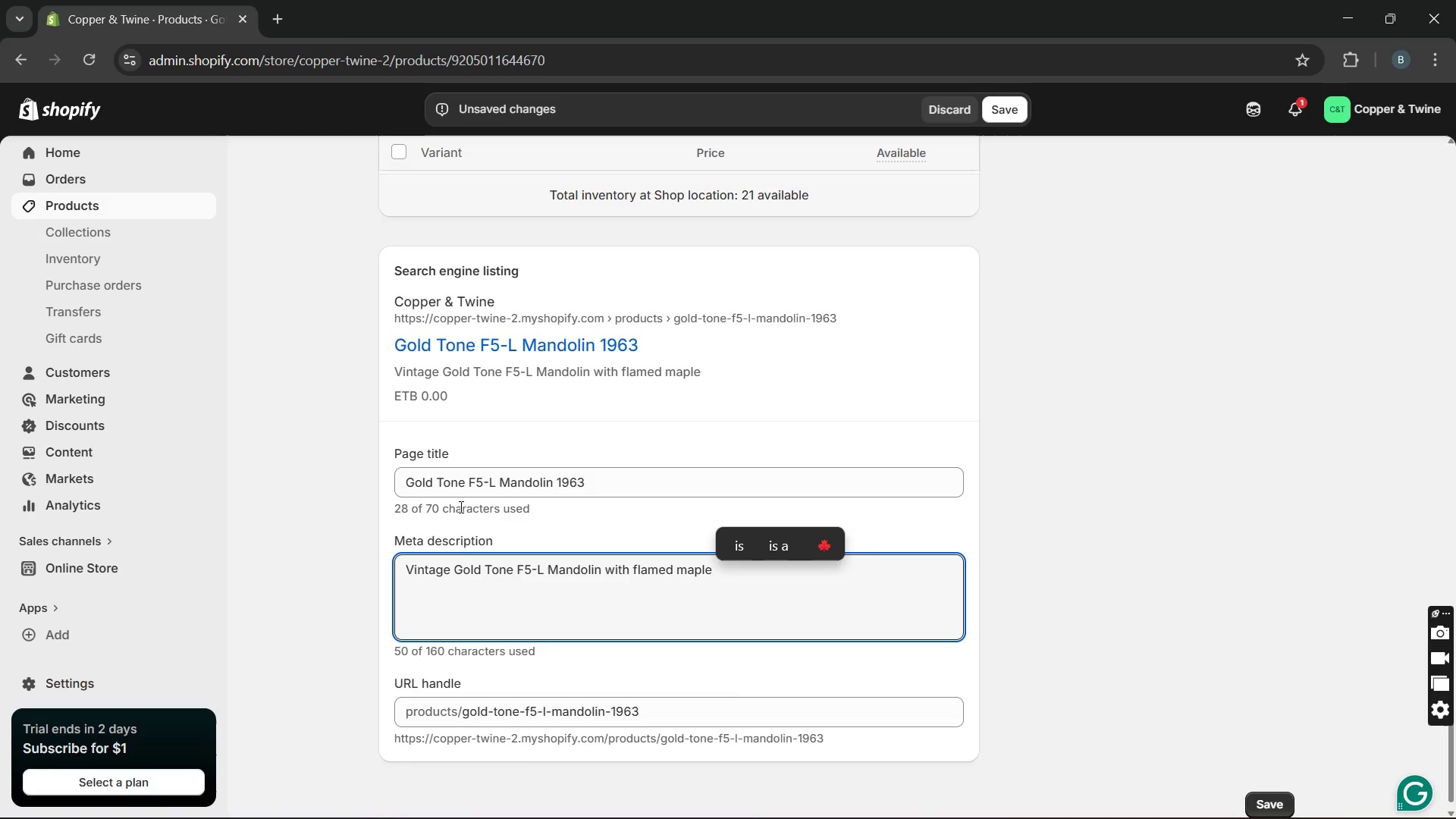 
type(craftsmanship and classic folk acoustic tone.)
 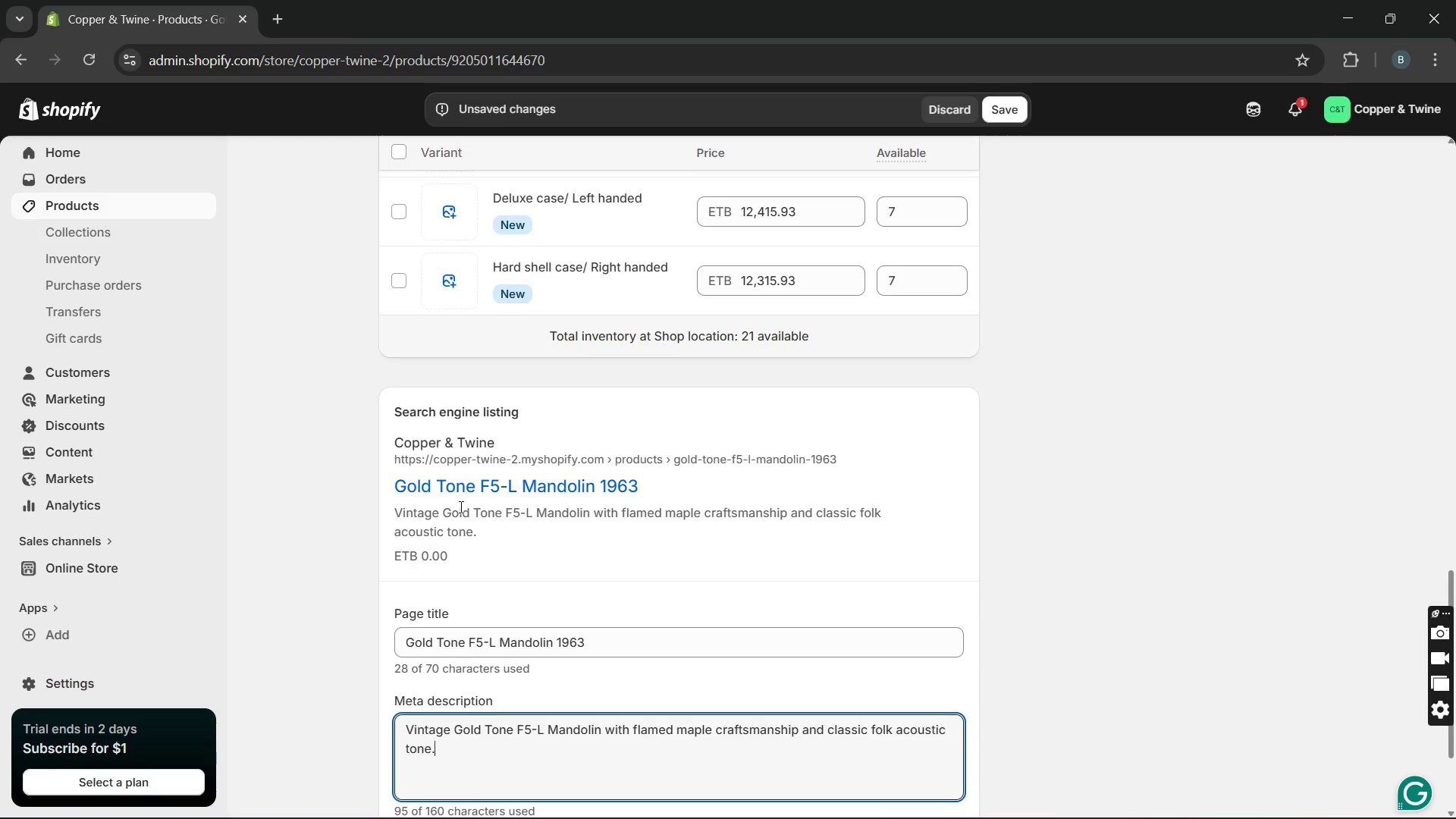 
wait(23.53)
 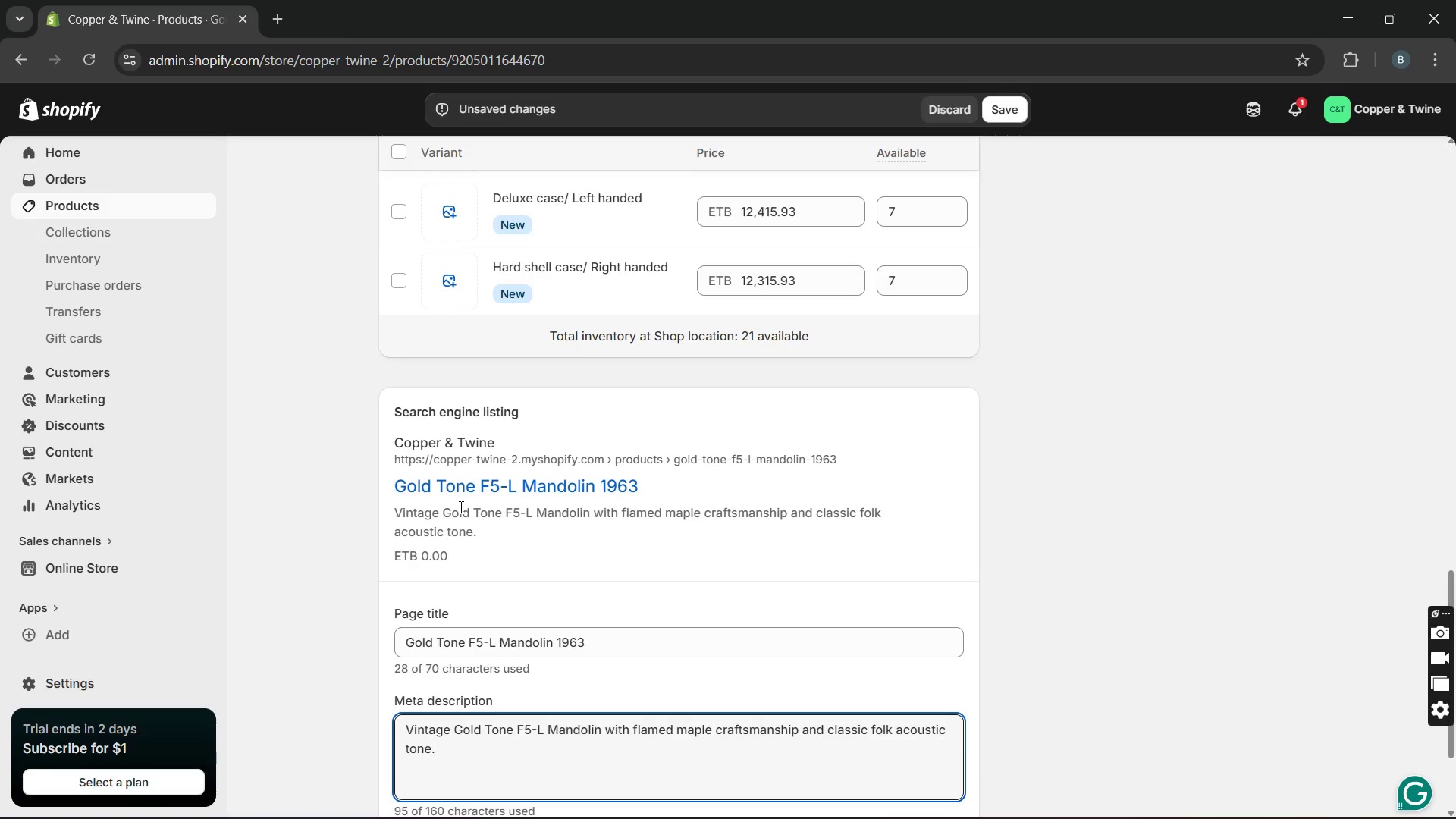 
left_click([517, 608])
 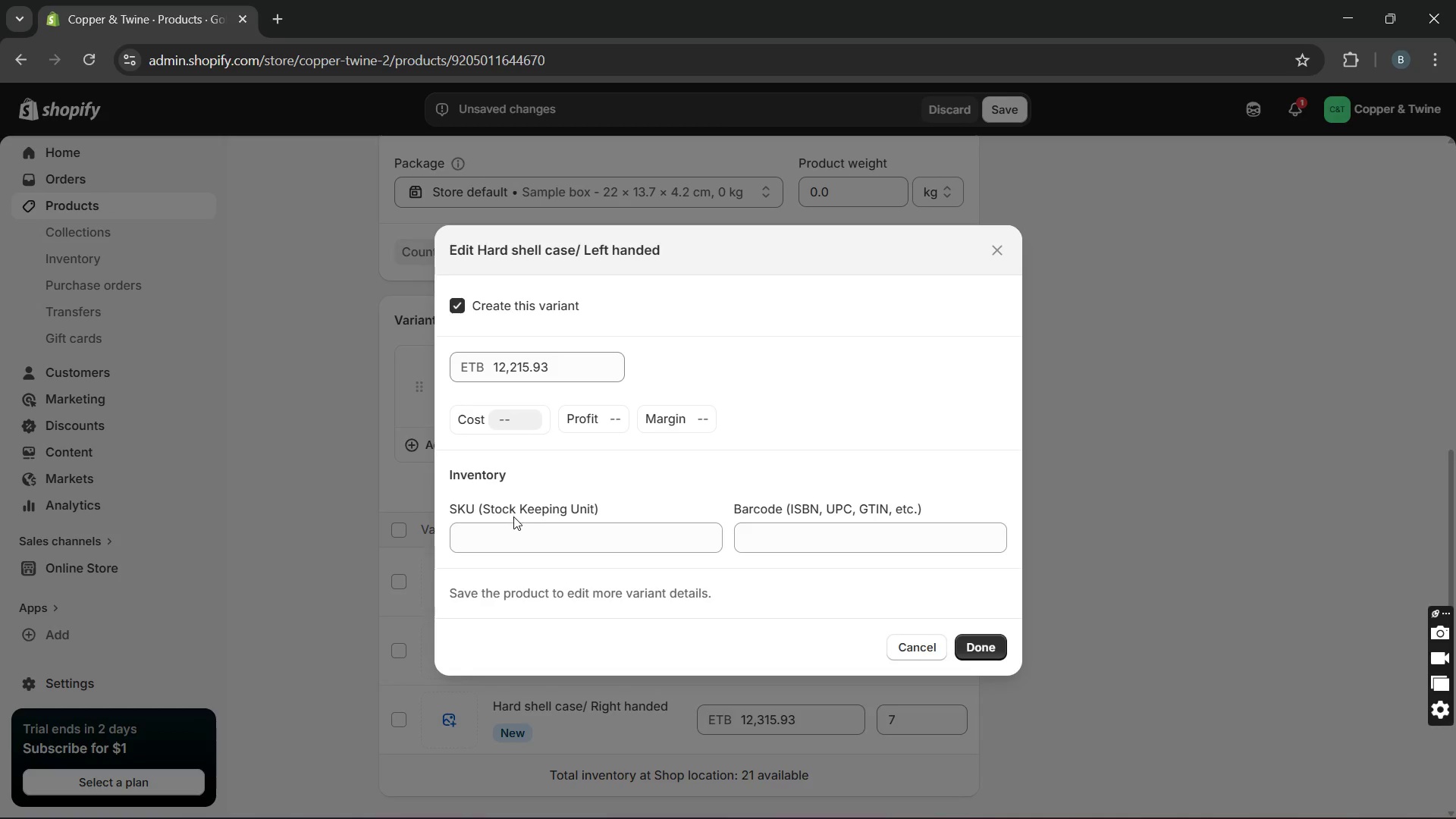 
left_click([516, 536])
 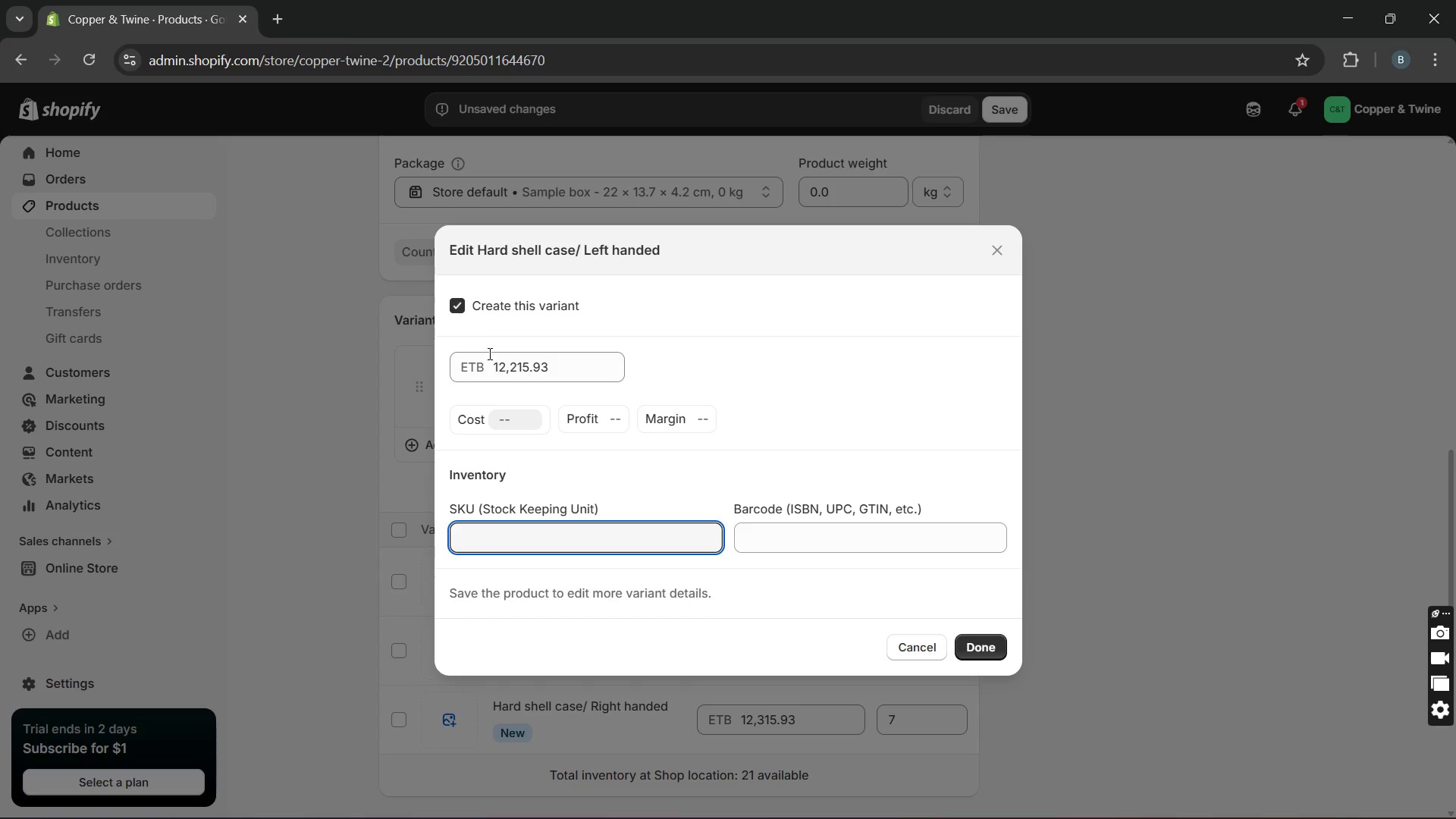 
wait(6.61)
 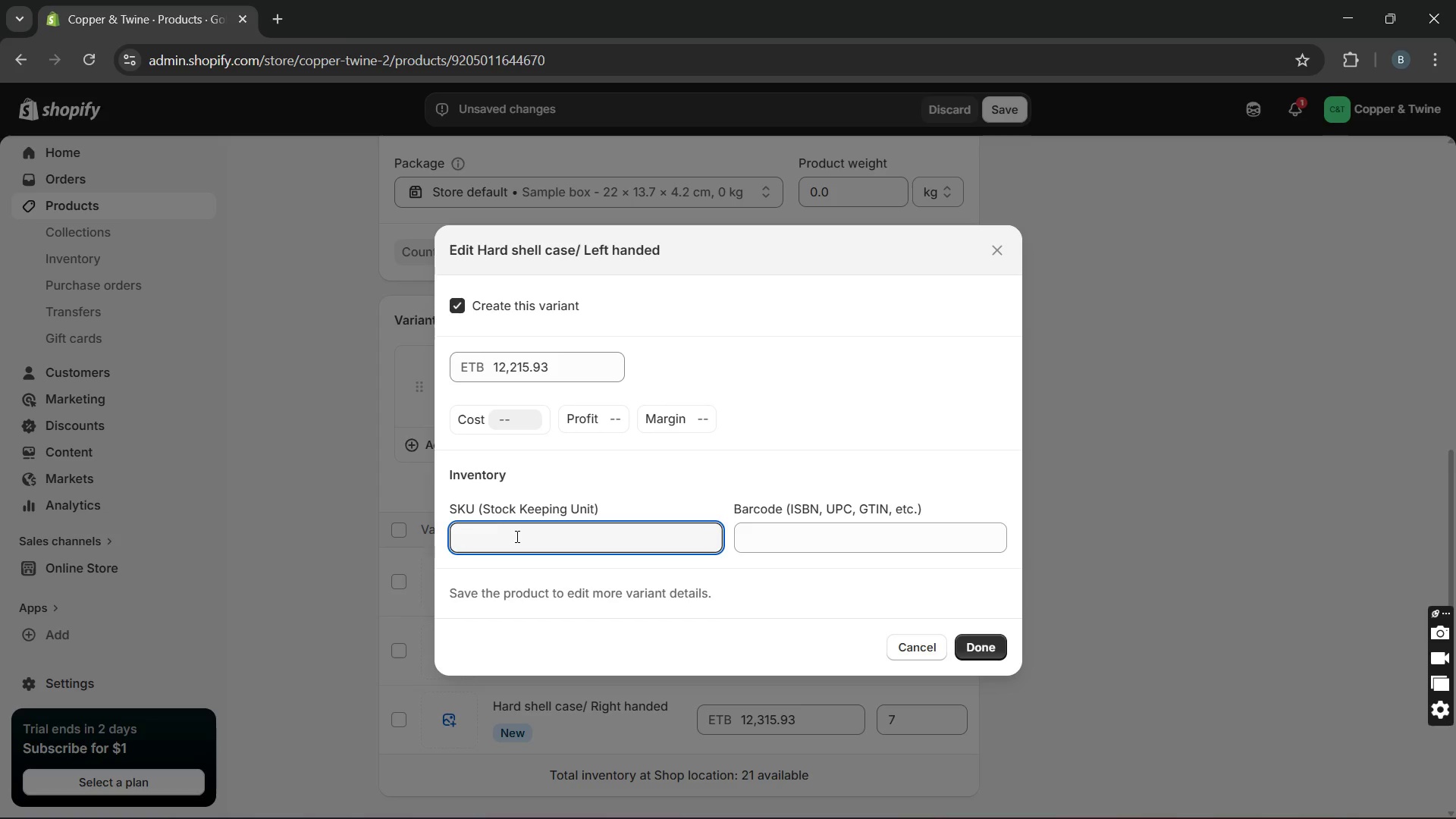 
type(CT-00025-LH-HSC)
 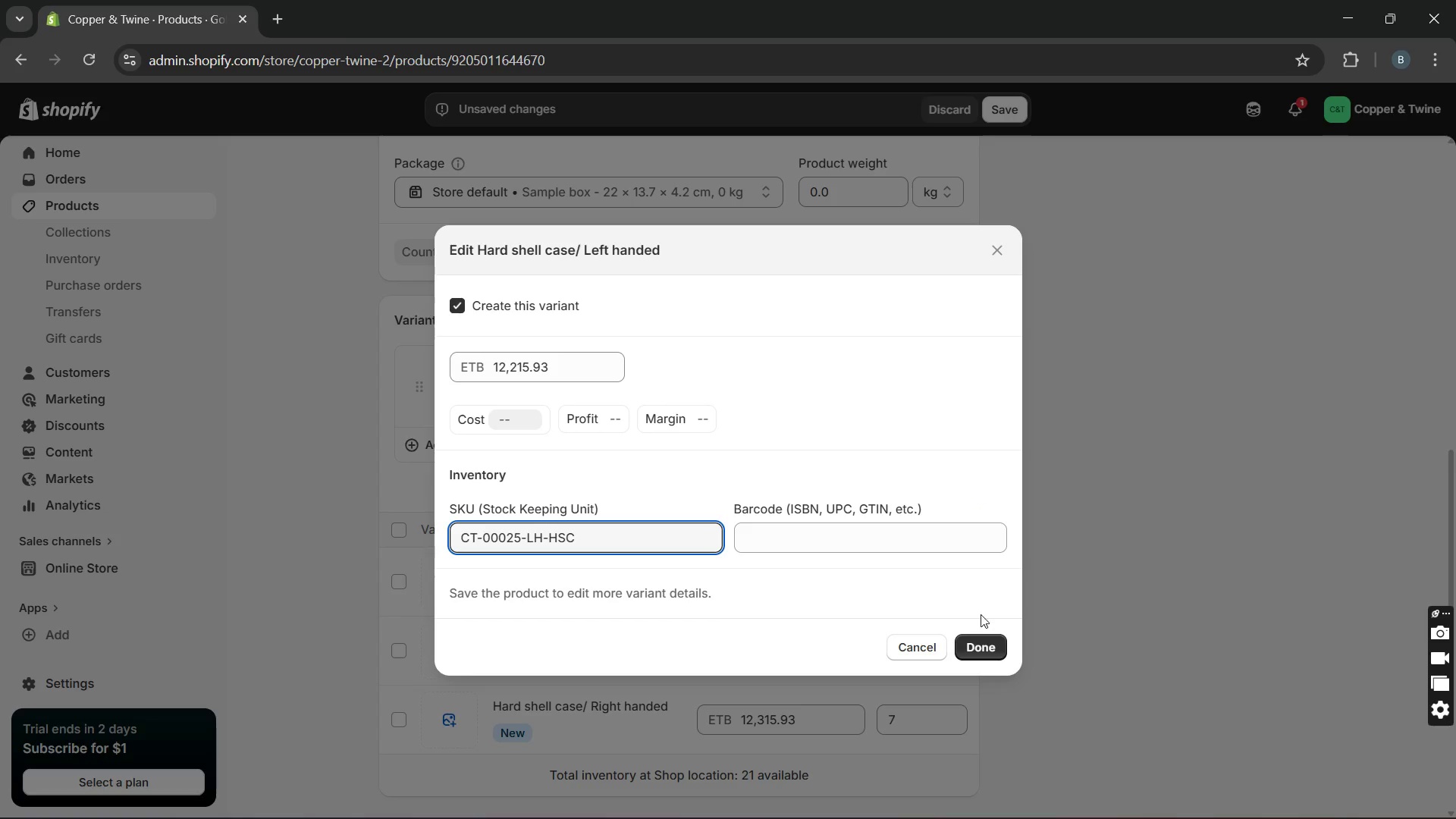 
left_click([973, 642])
 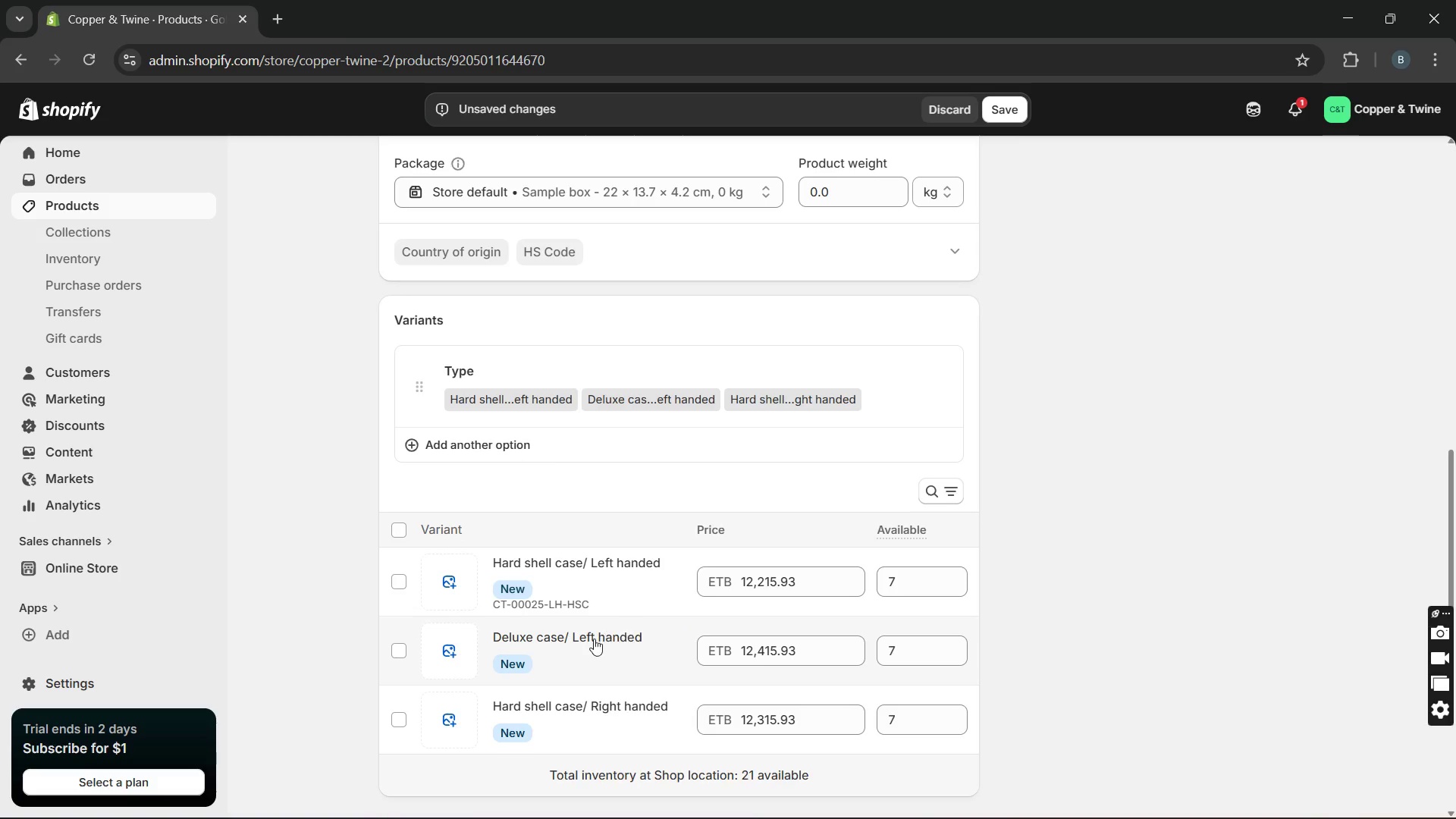 
left_click([587, 642])
 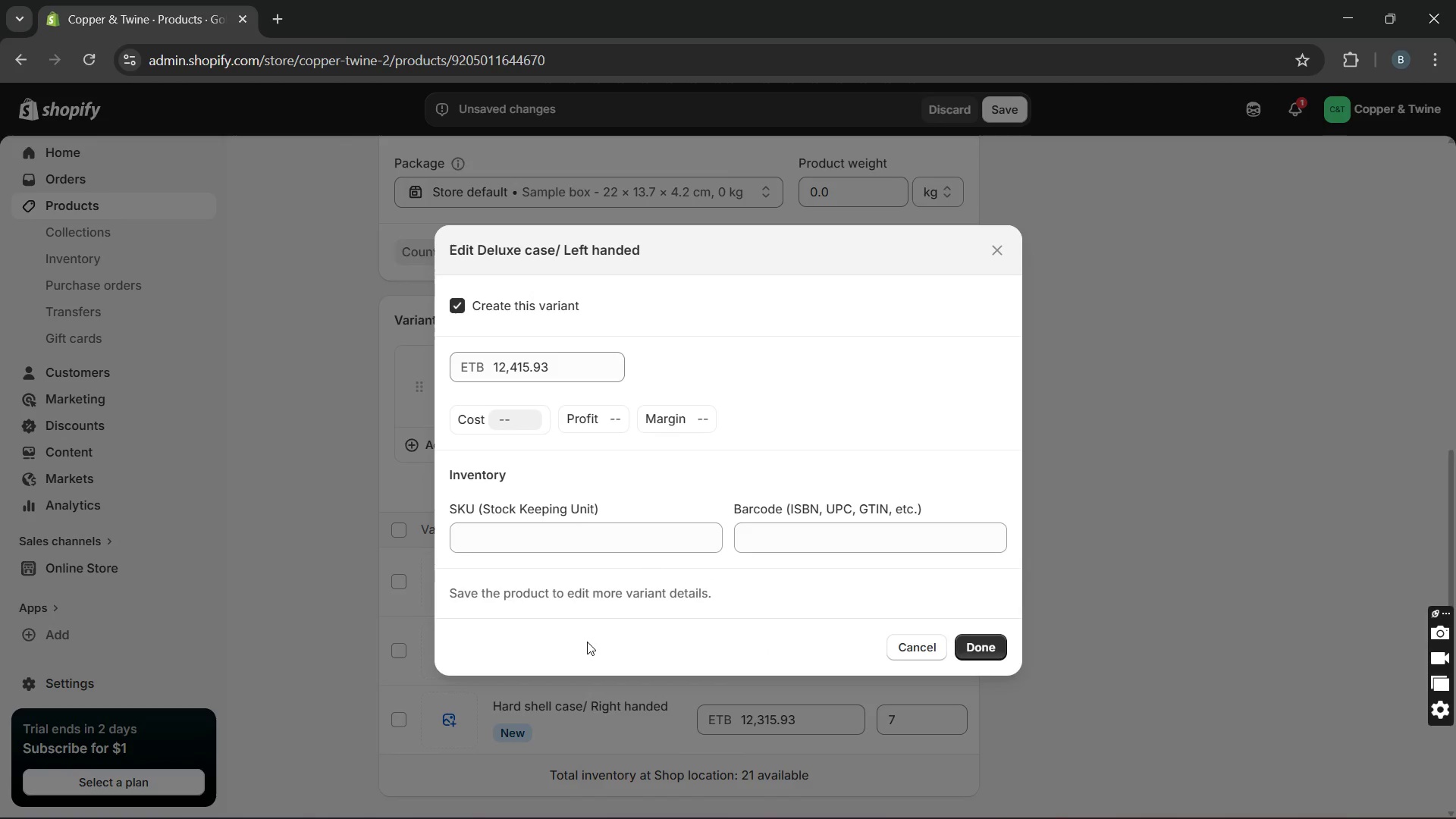 
type(CT-)
 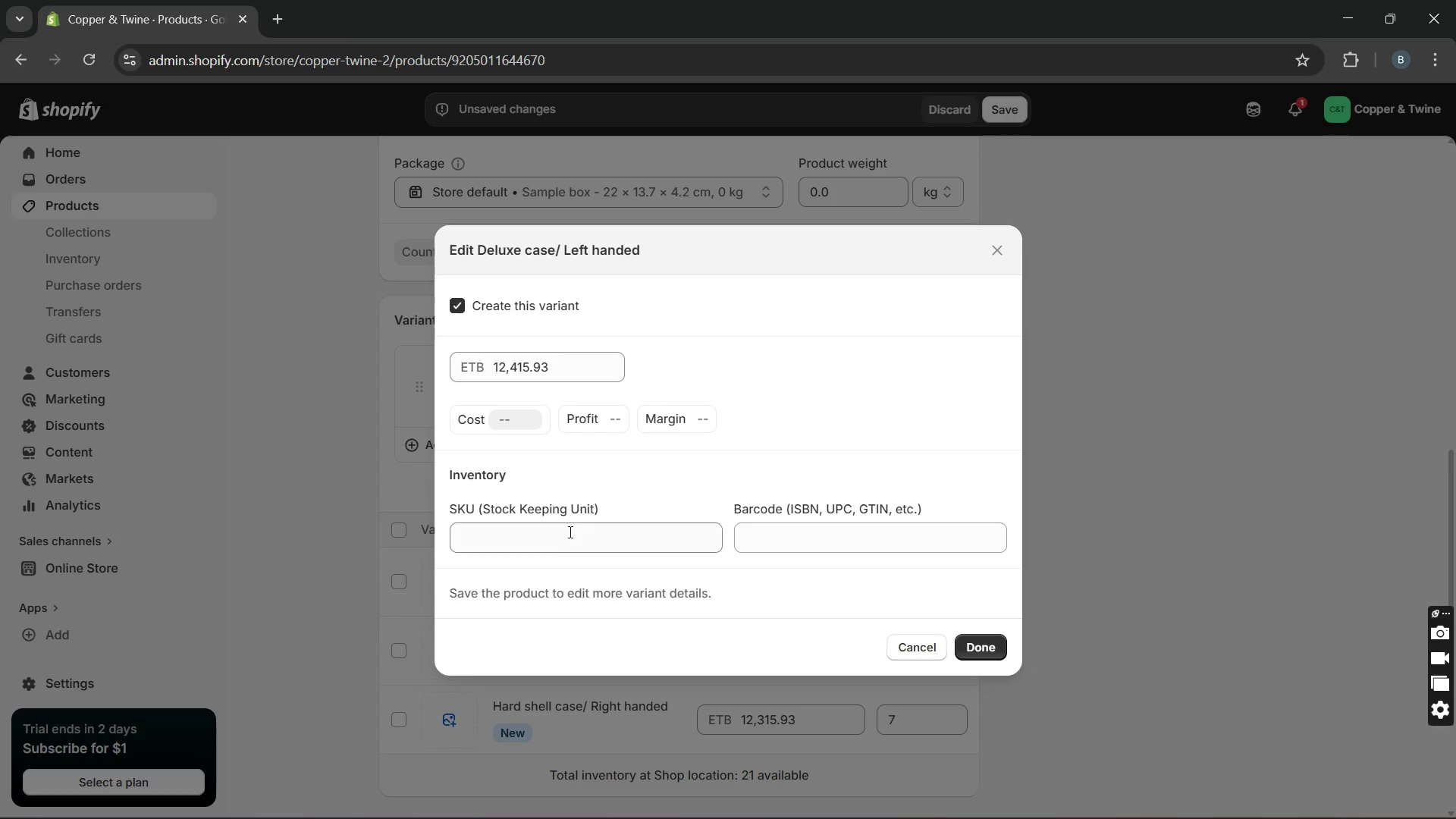 
left_click([567, 531])
 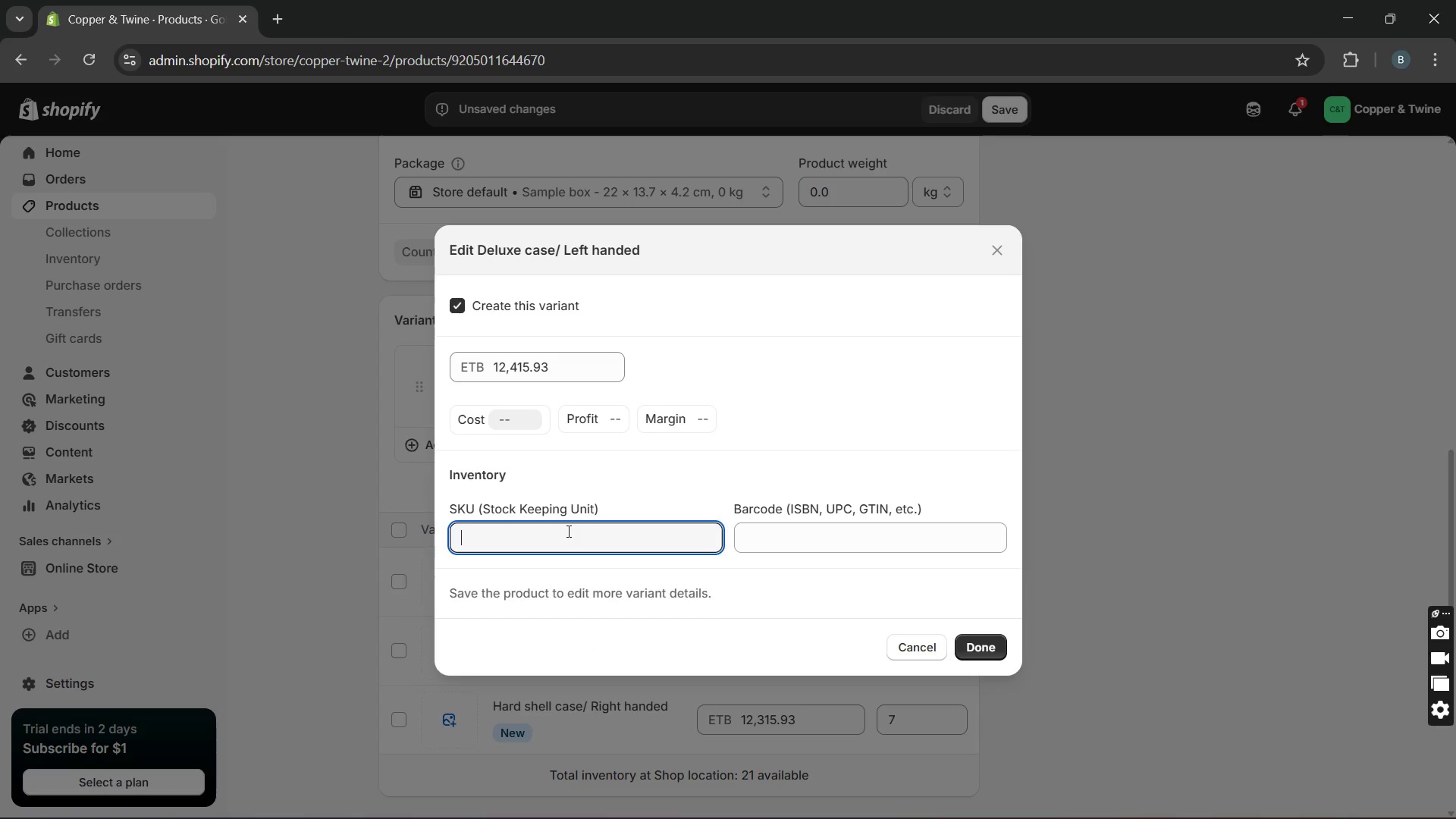 
type(CT-)
 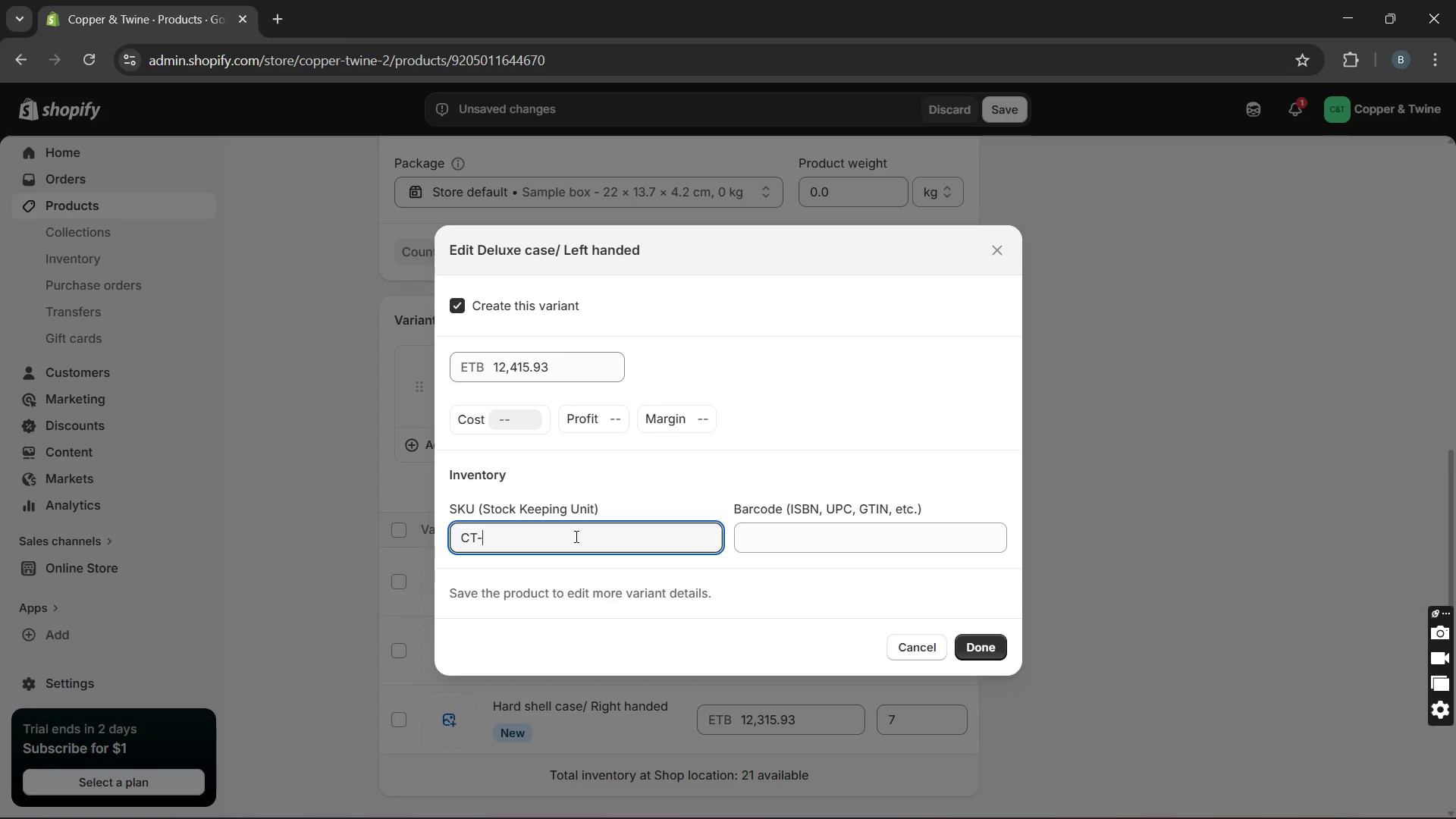 
wait(5.94)
 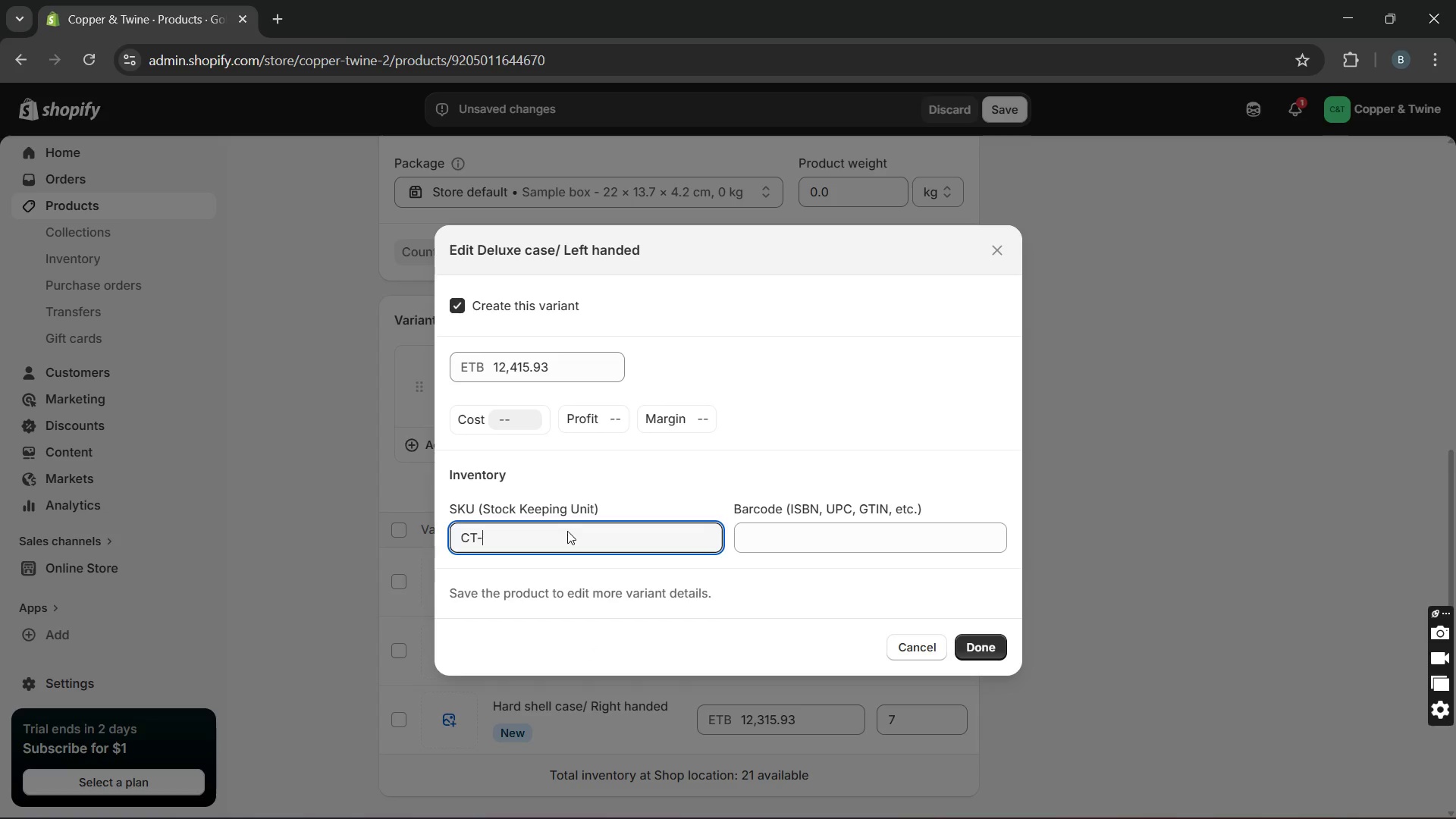 
type(00025-LH)
 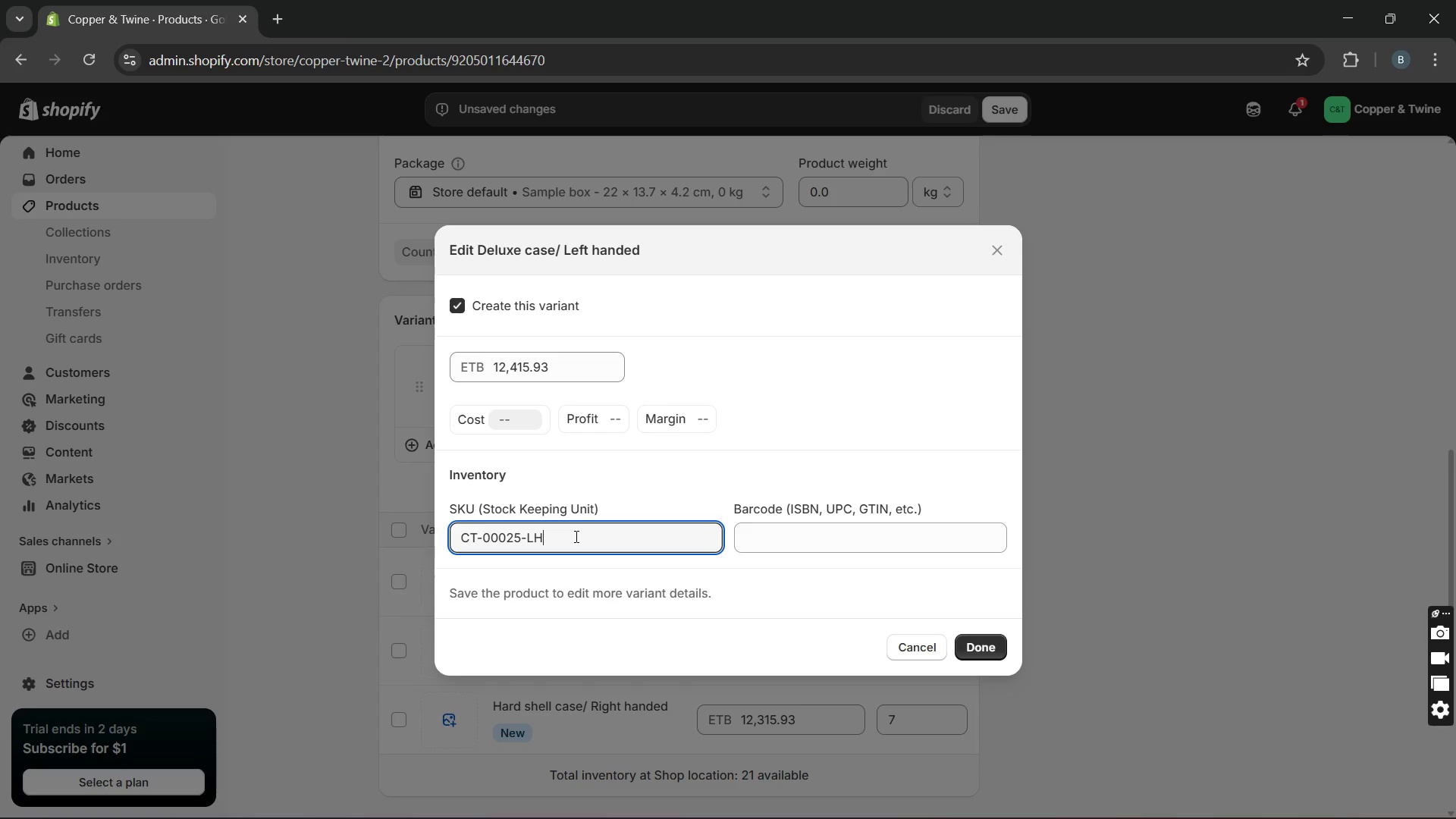 
wait(7.41)
 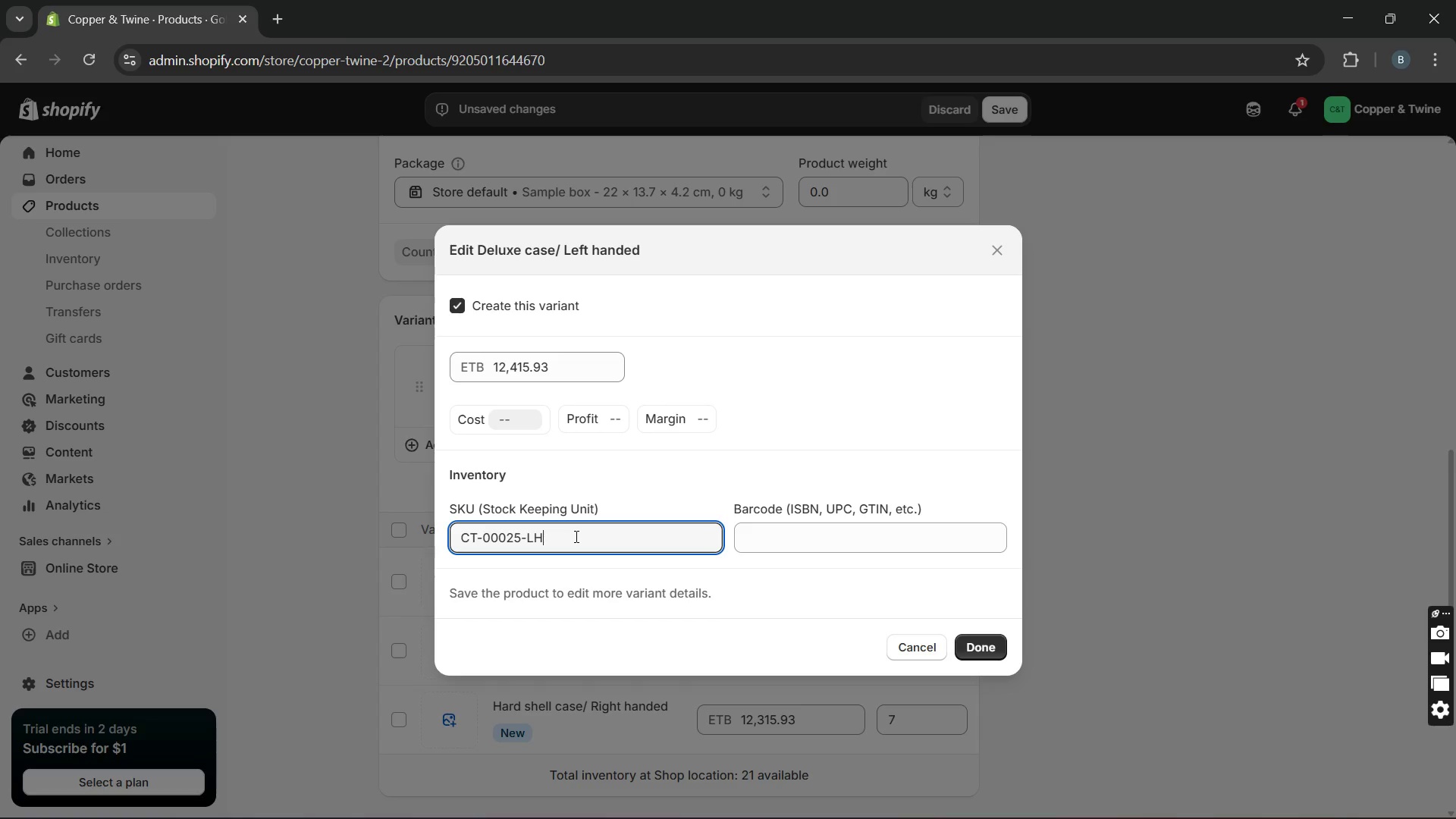 
type(-DC)
 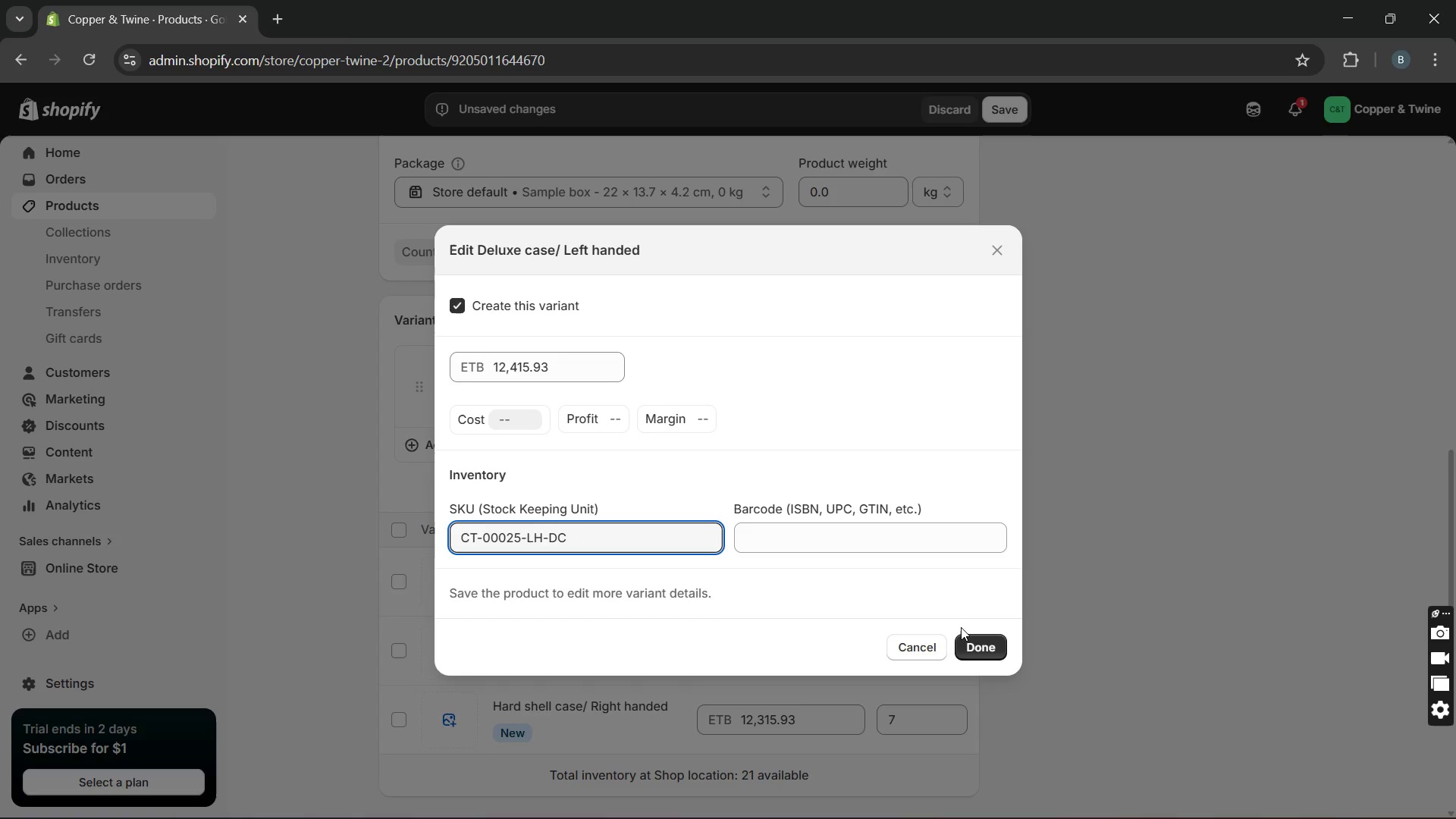 
left_click([981, 651])
 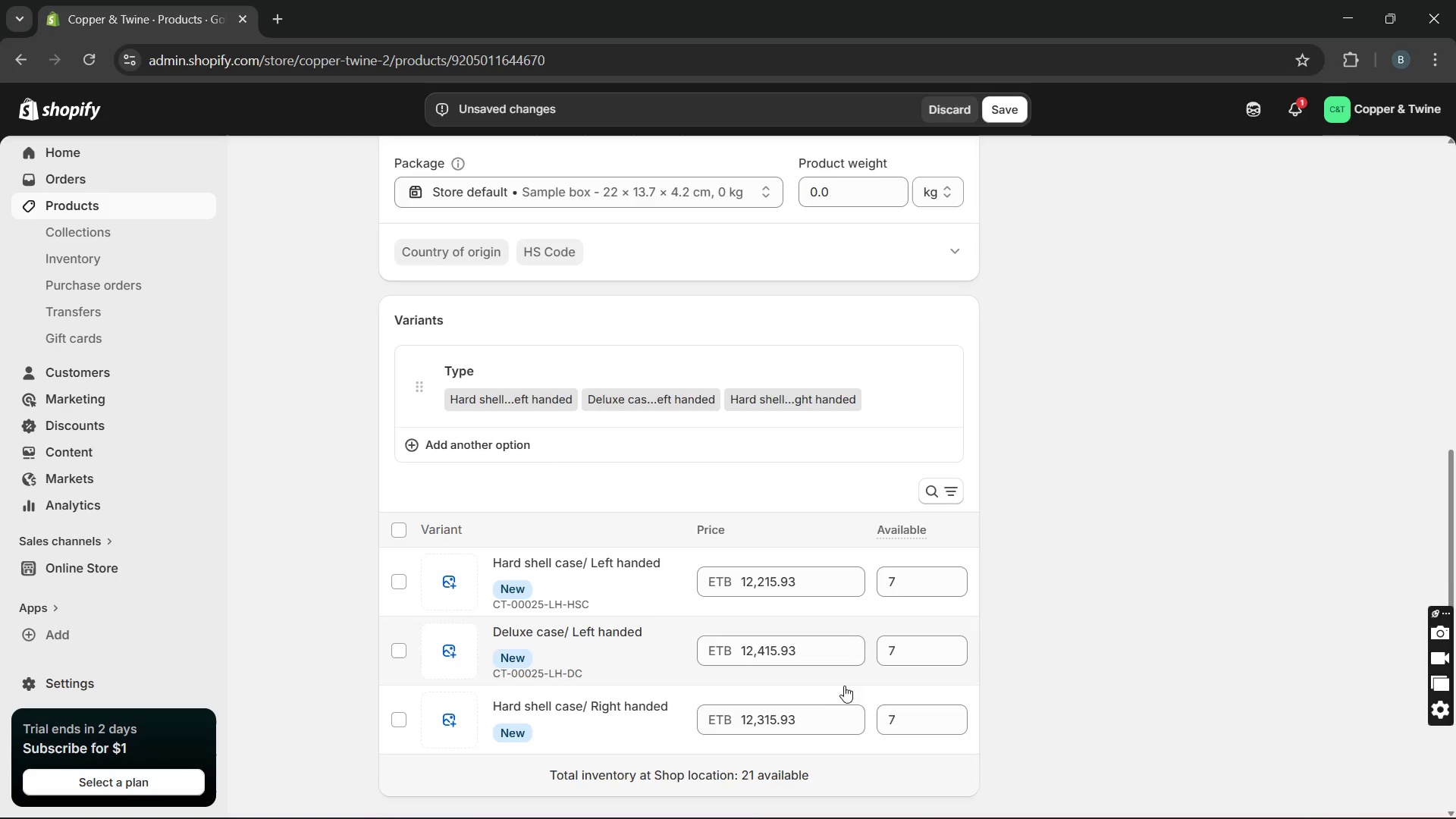 
wait(6.17)
 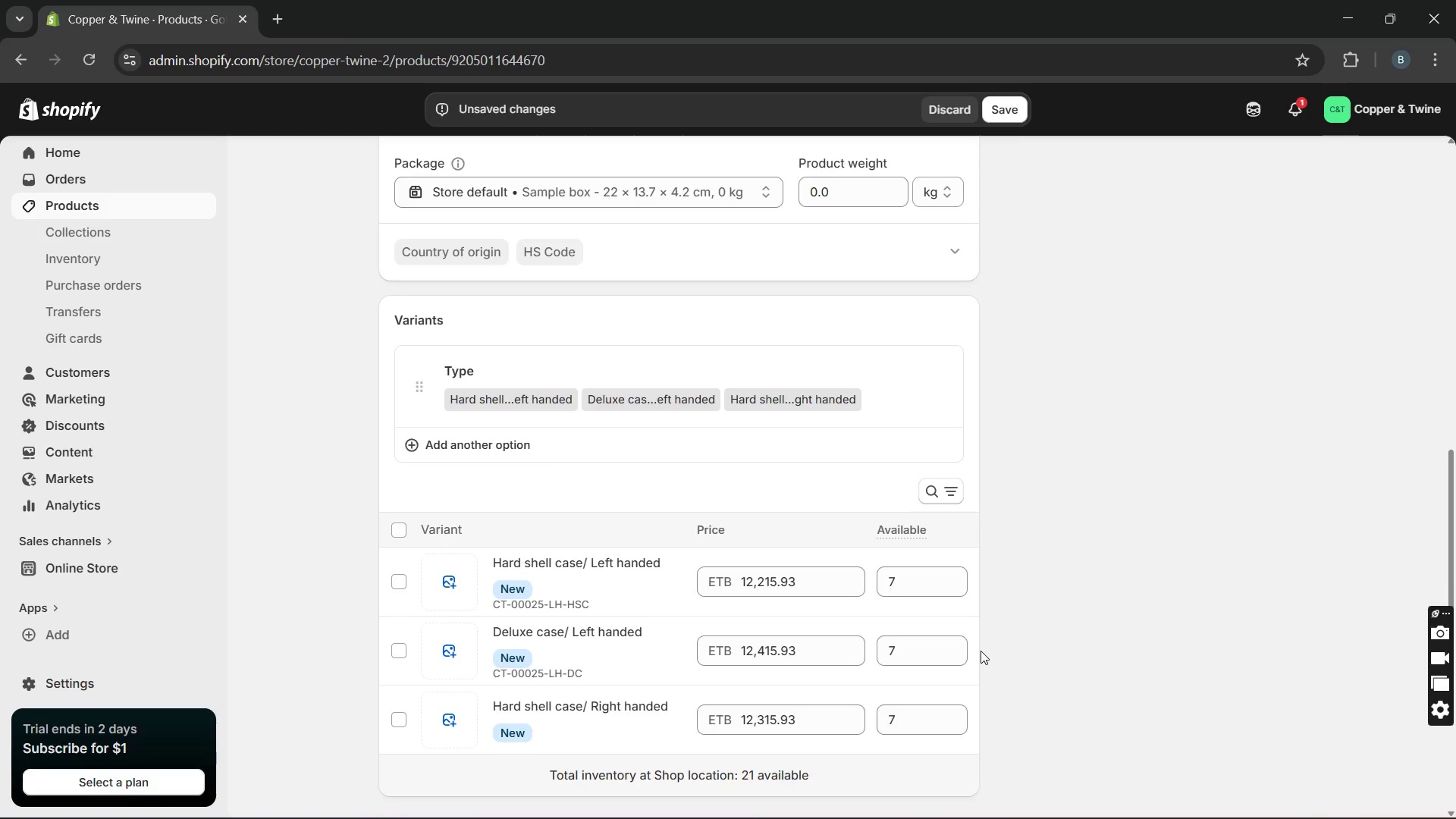 
left_click([529, 706])
 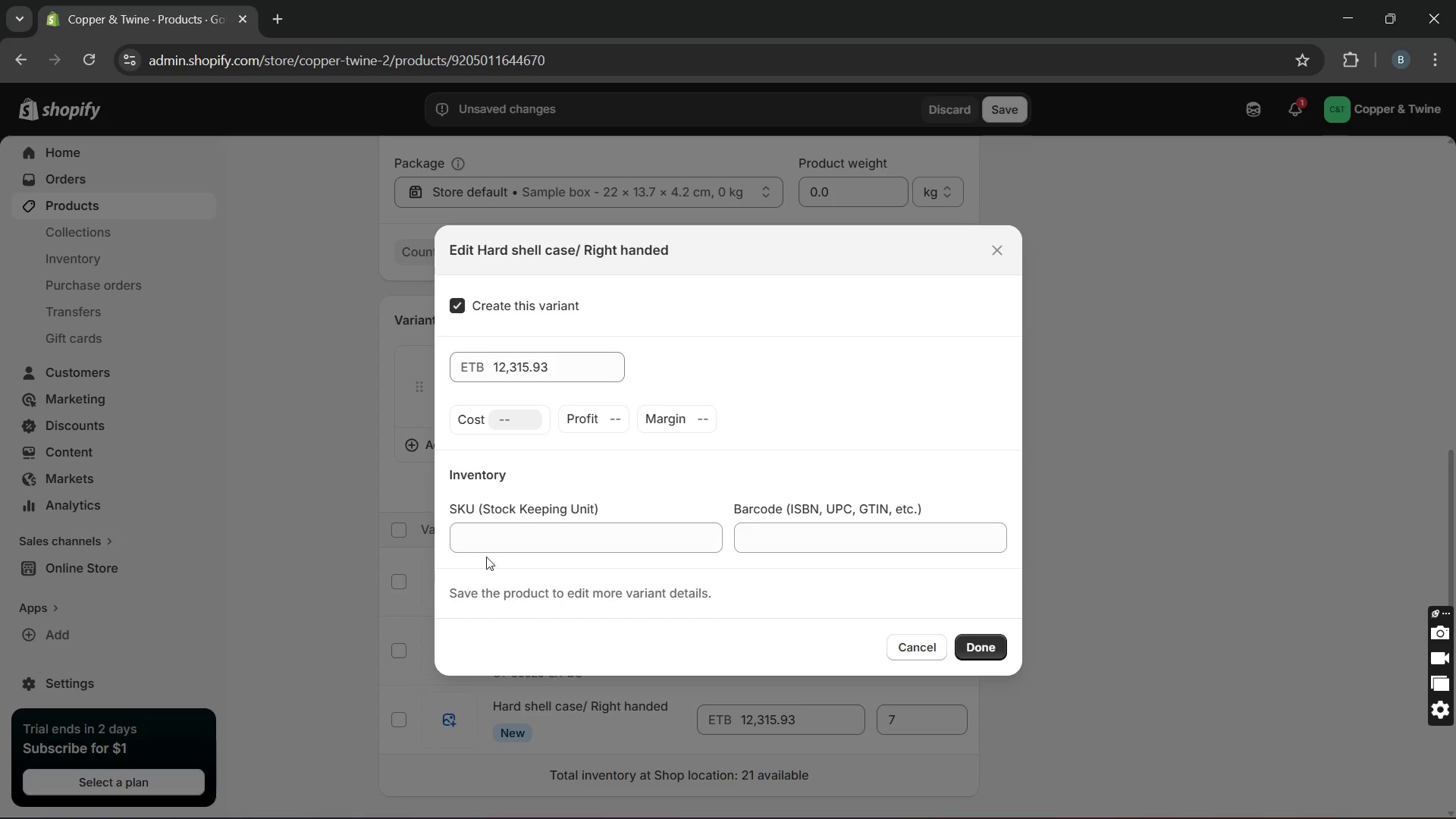 
left_click([483, 542])
 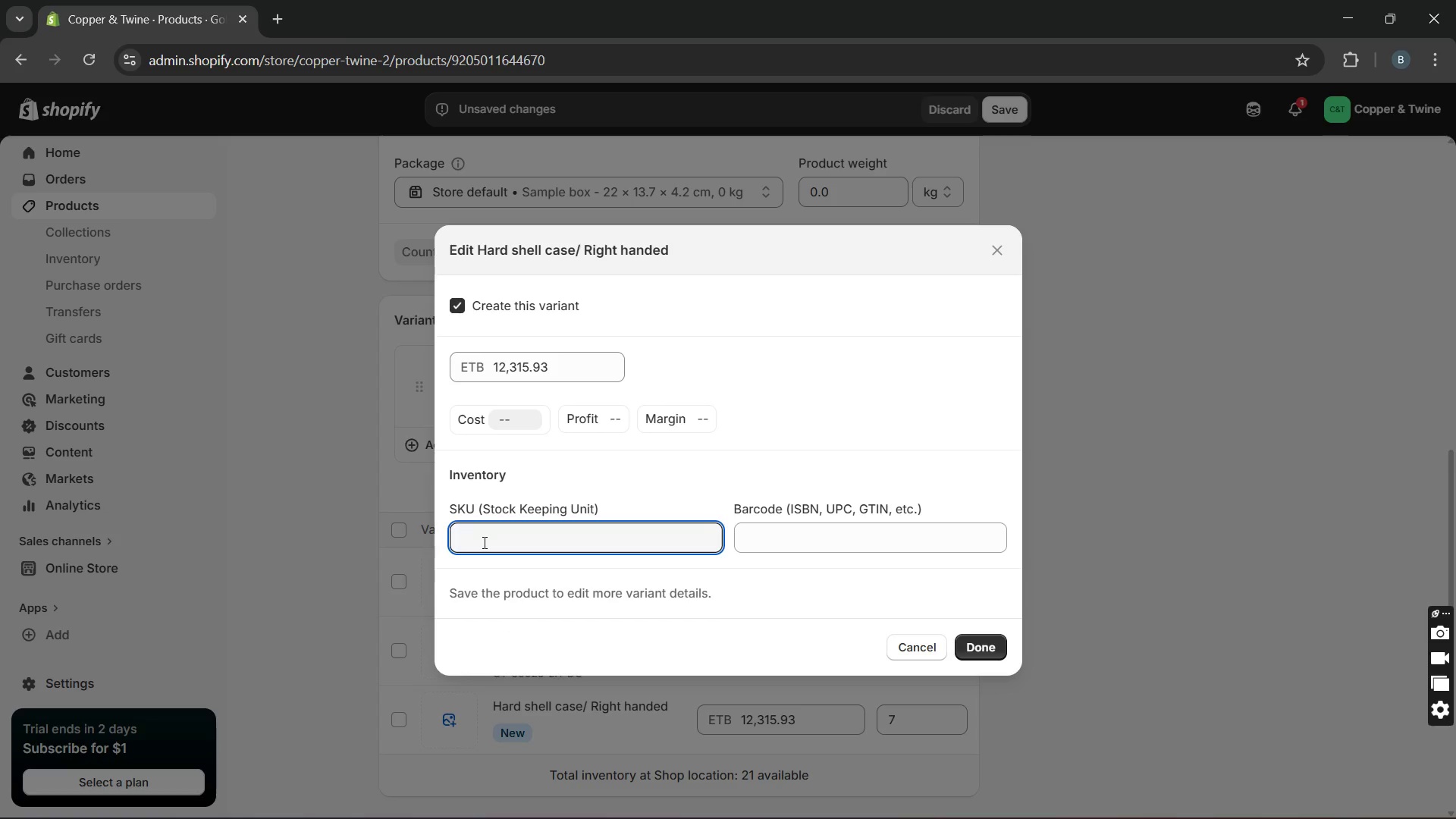 
type(CT-00025-)
 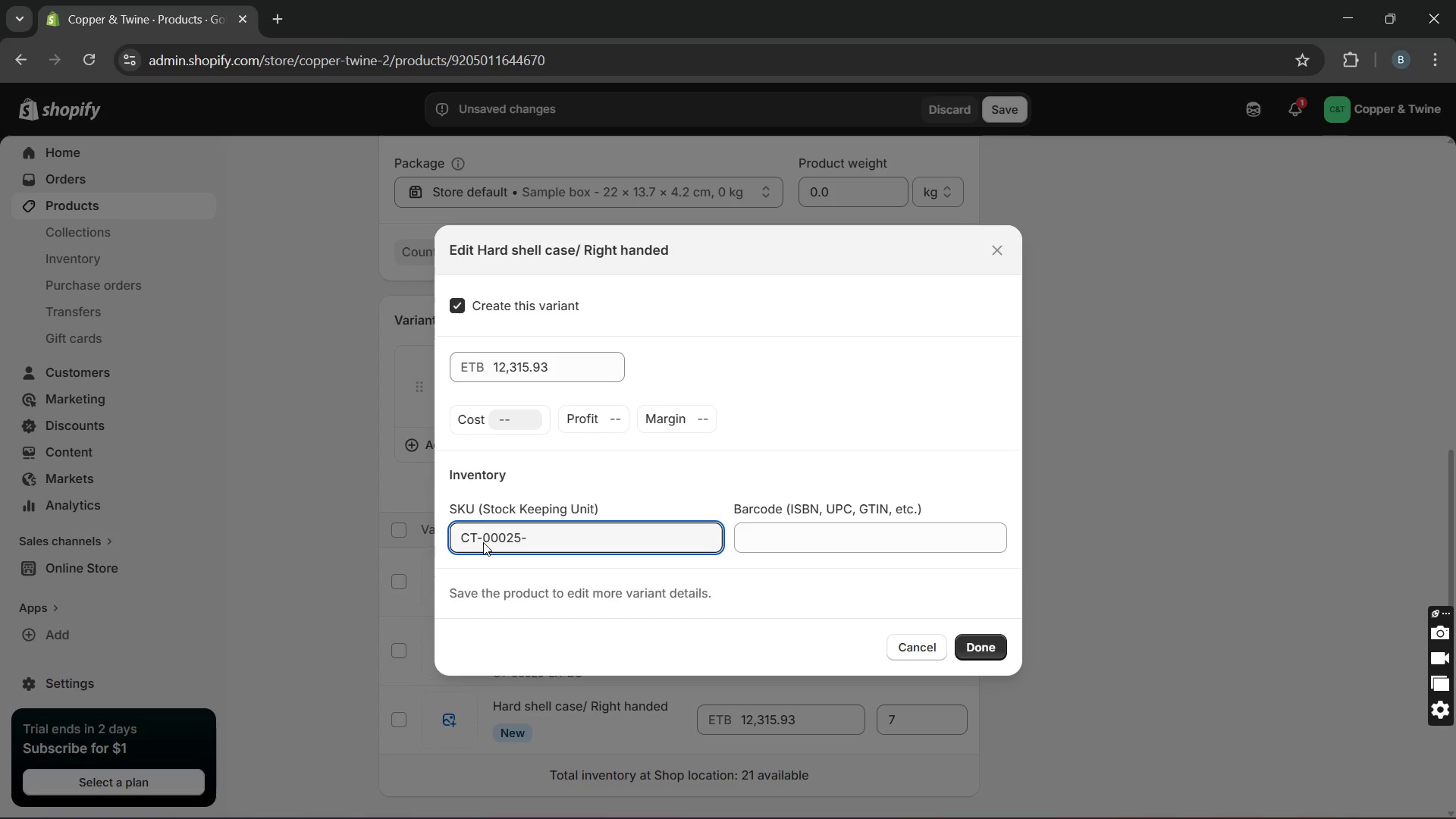 
wait(9.2)
 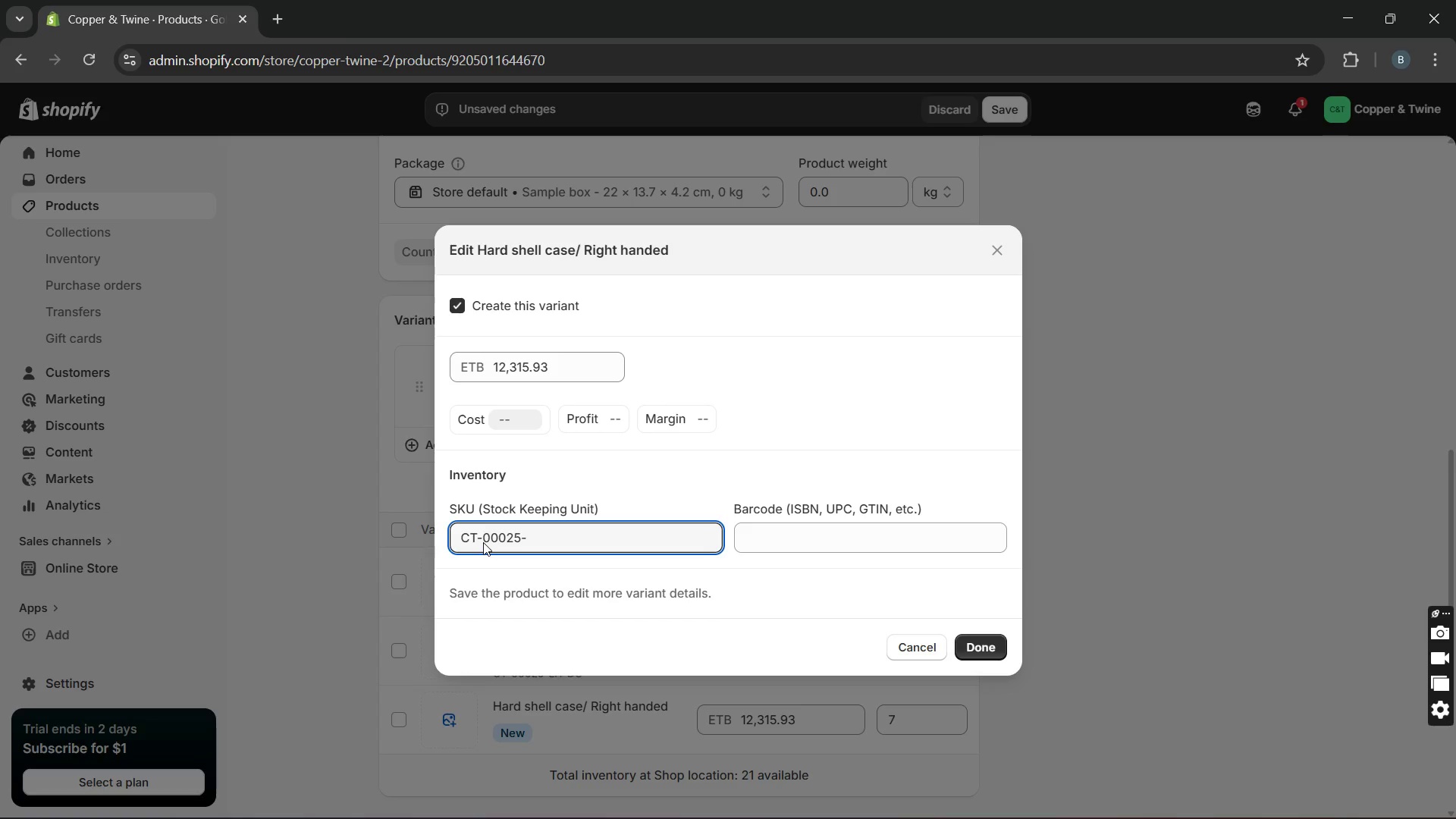 
type(RH-HSC)
 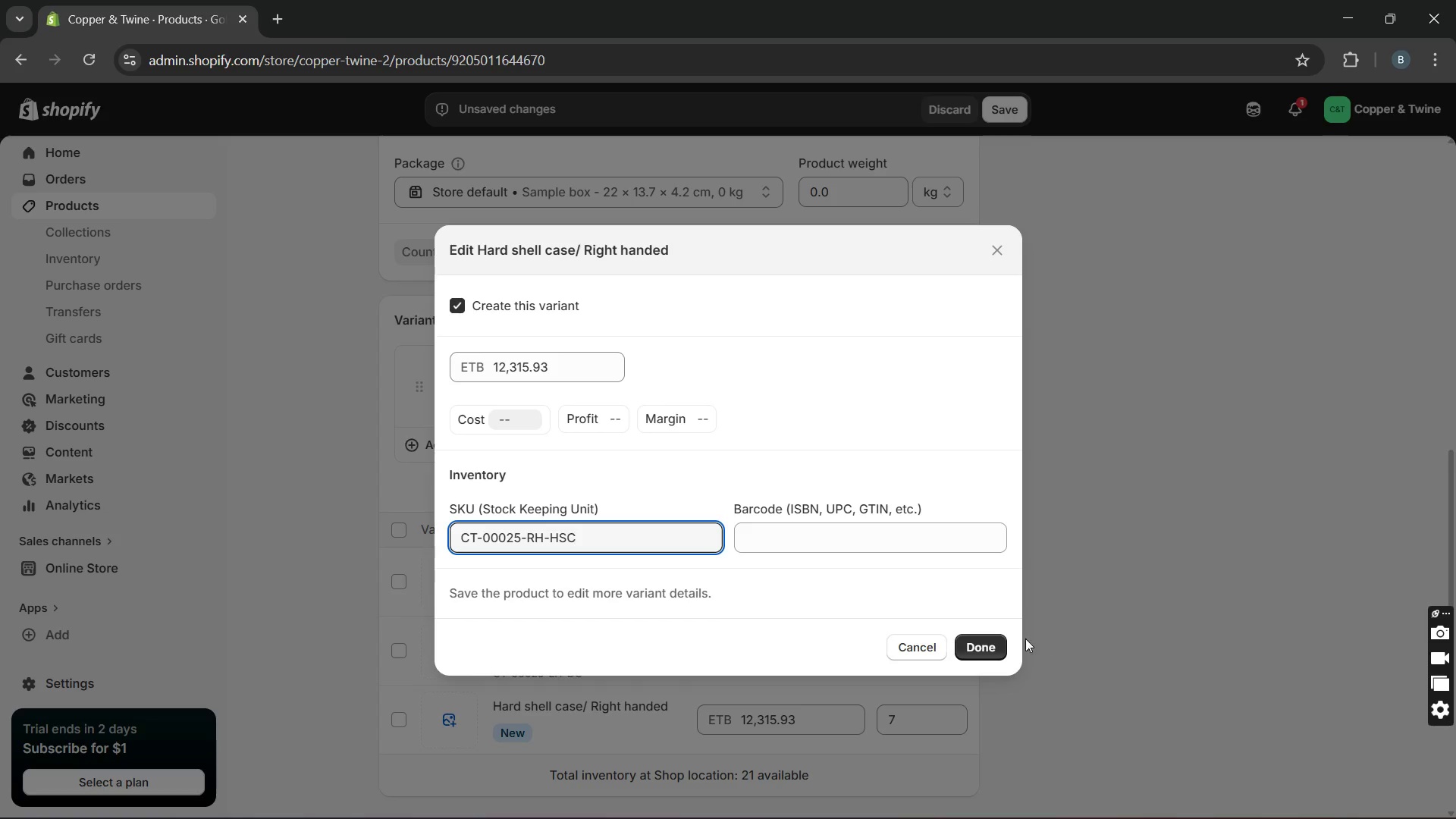 
left_click([999, 642])
 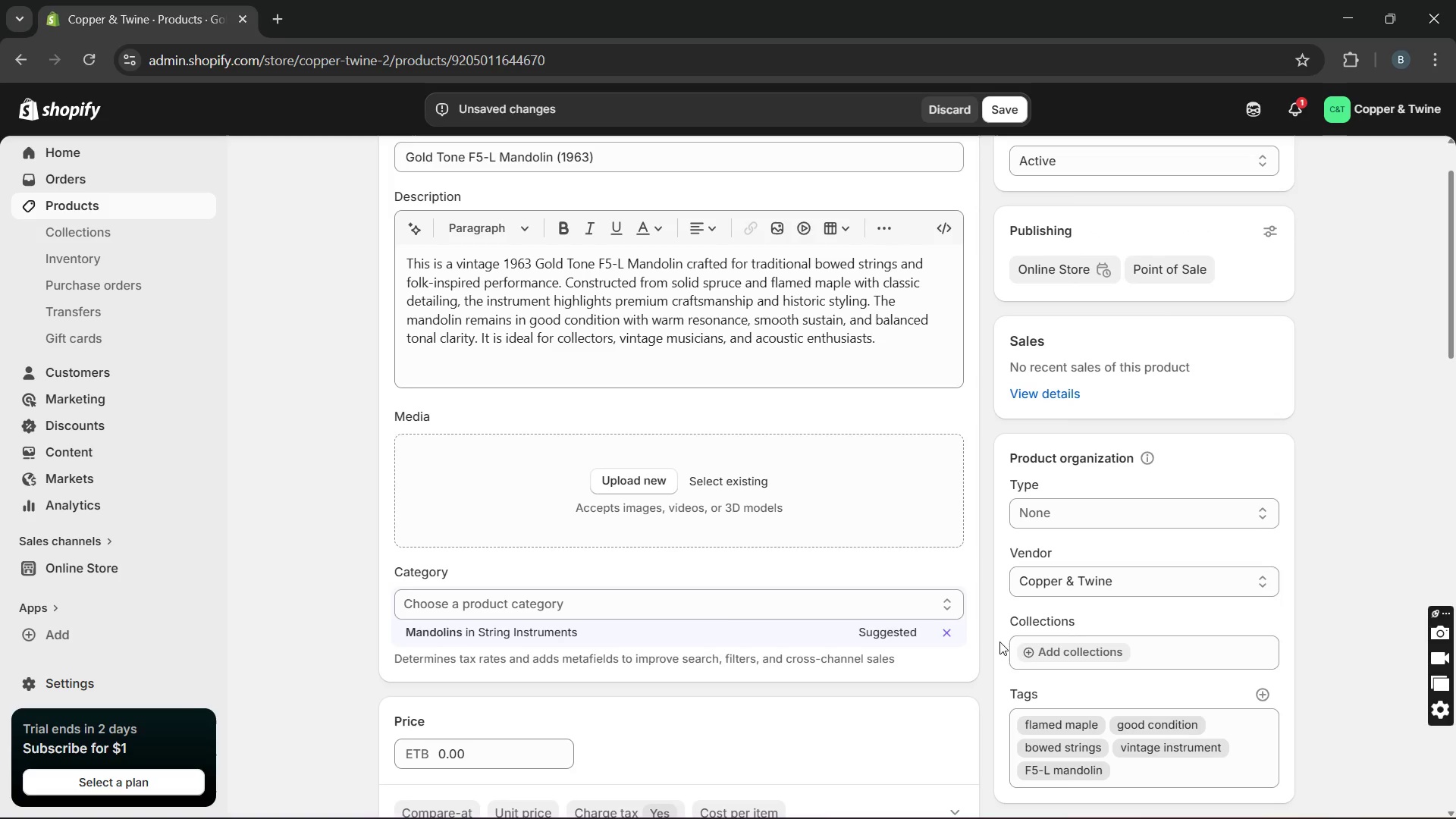 